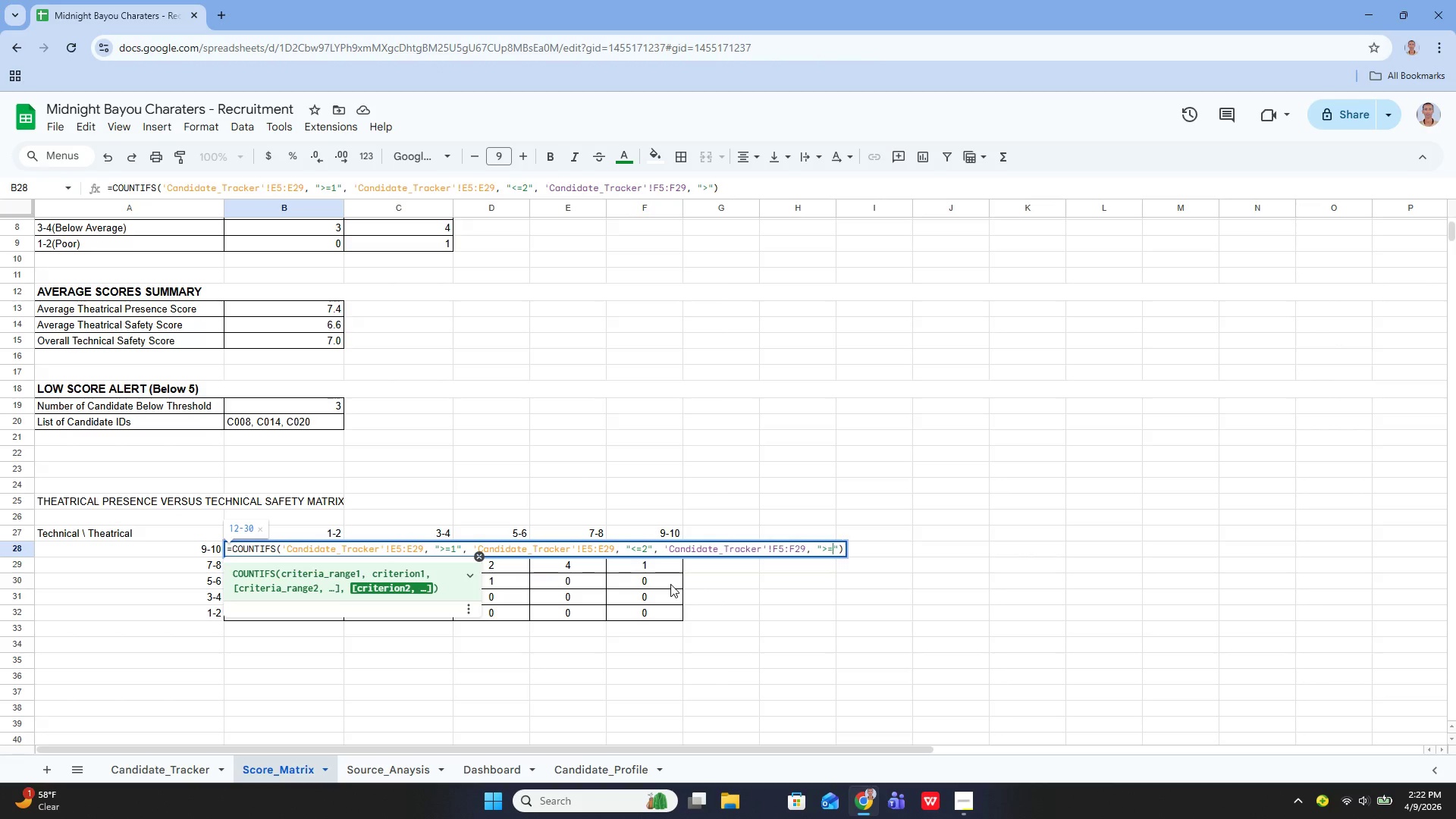 
key(Equal)
 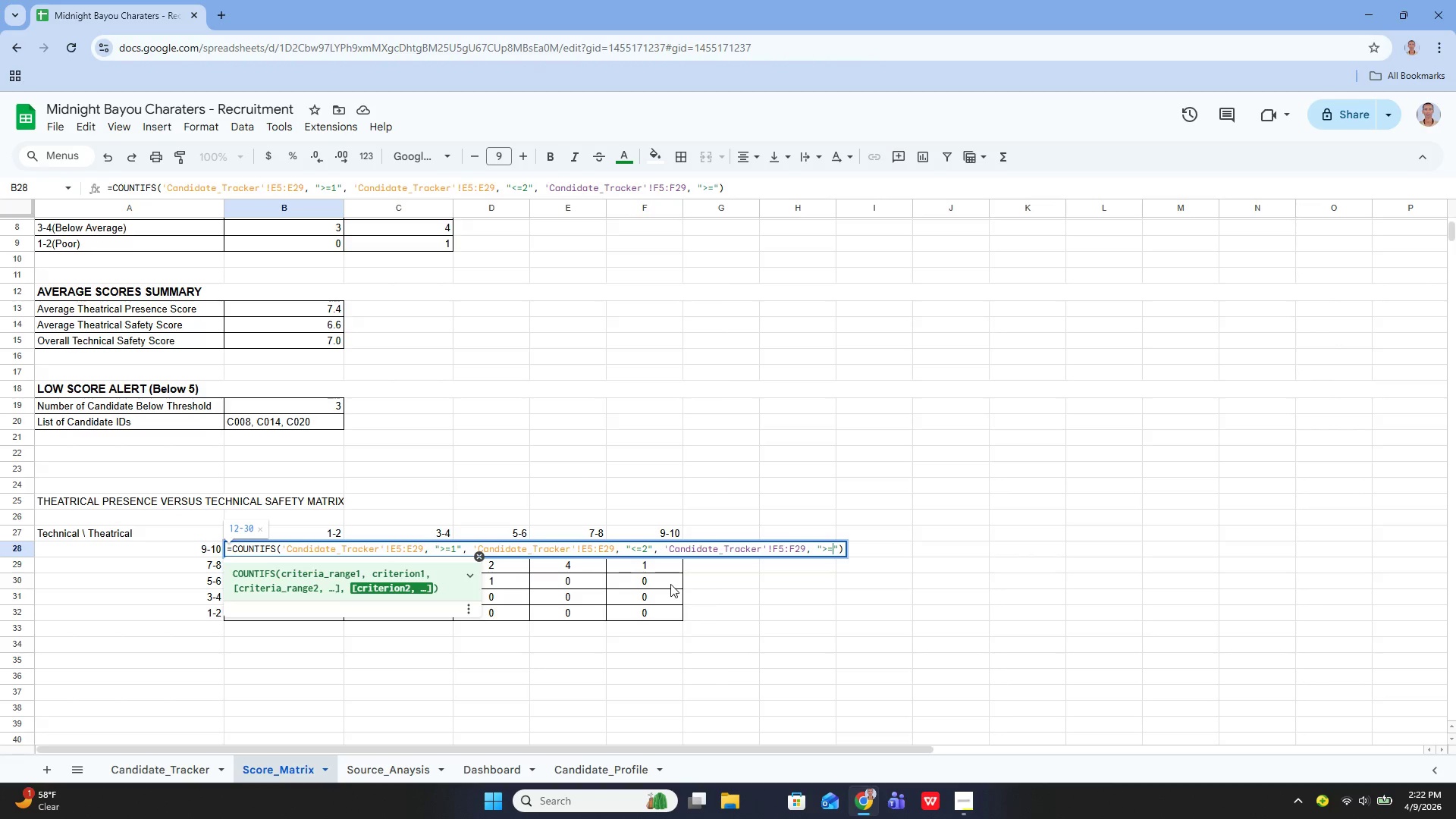 
key(9)
 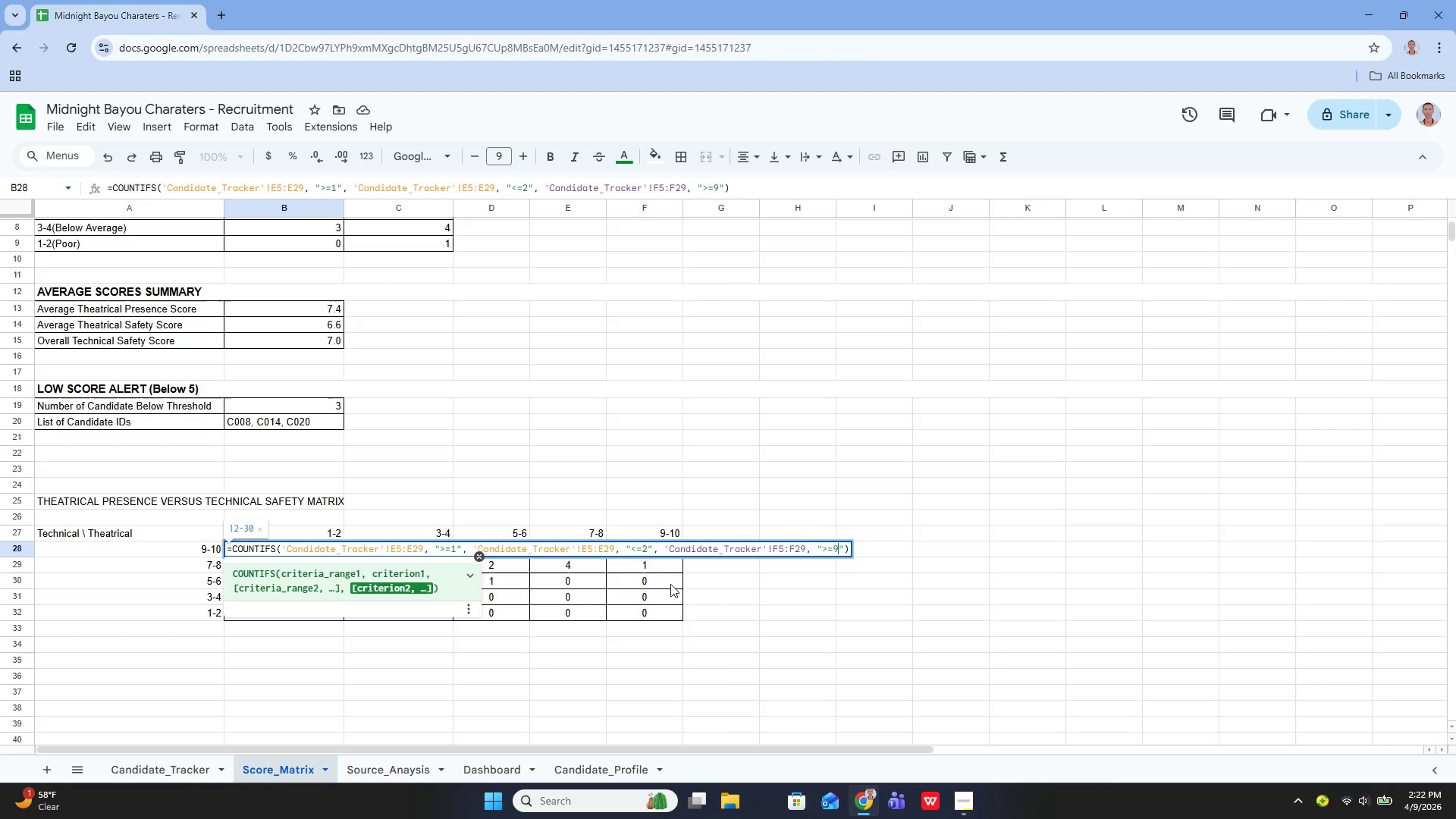 
key(ArrowRight)
 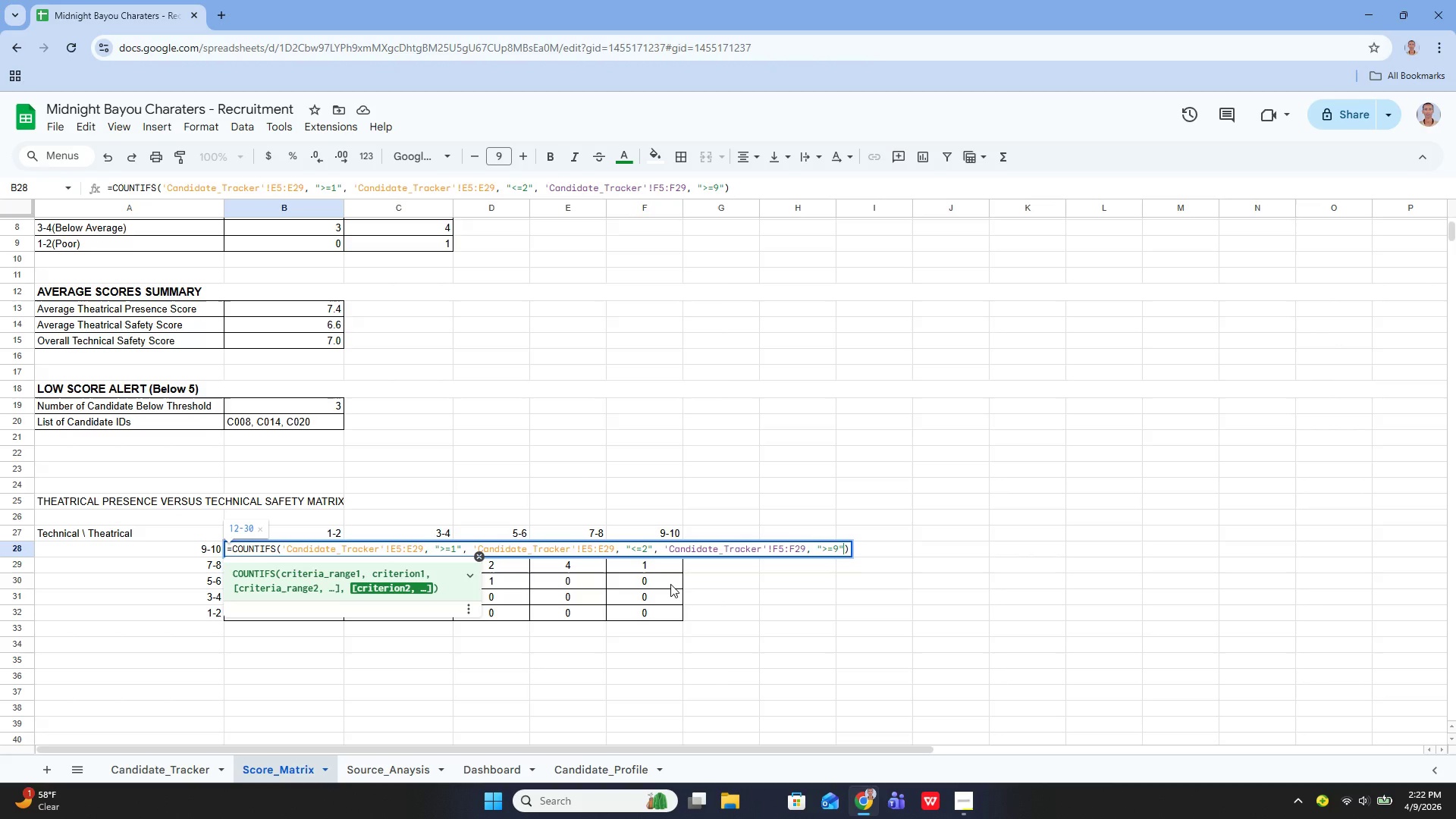 
key(Comma)
 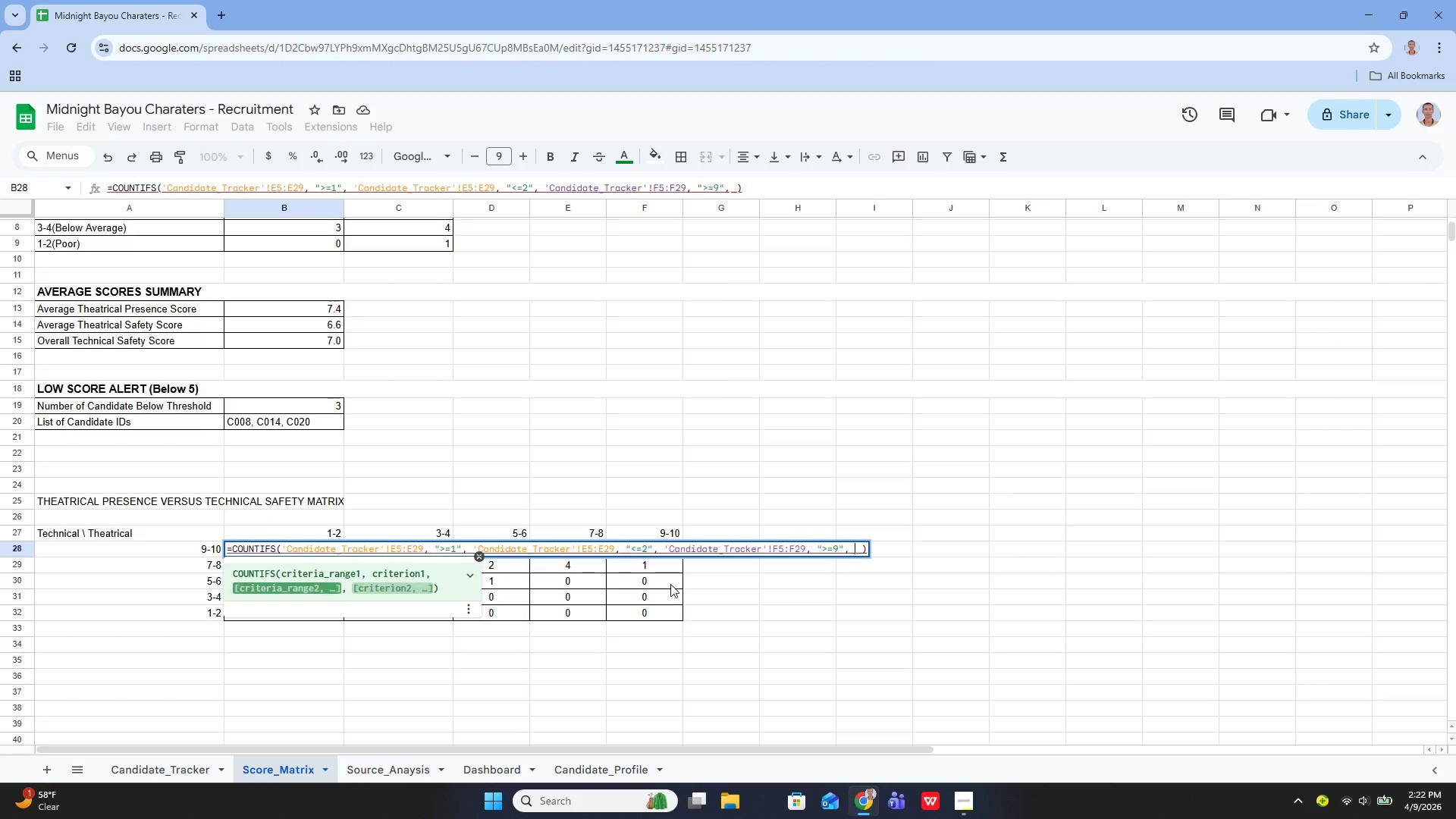 
key(Space)
 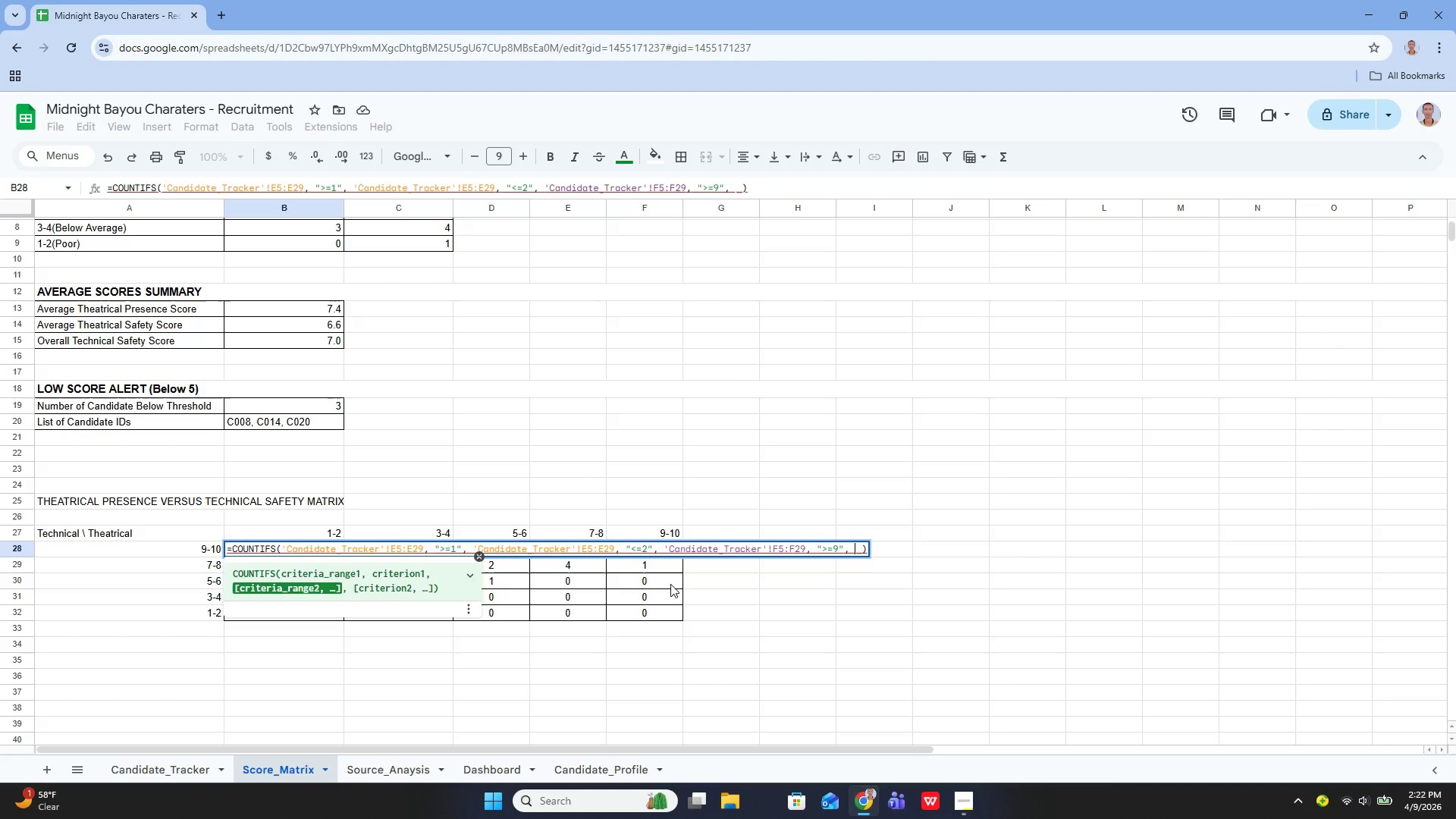 
key(Quote)
 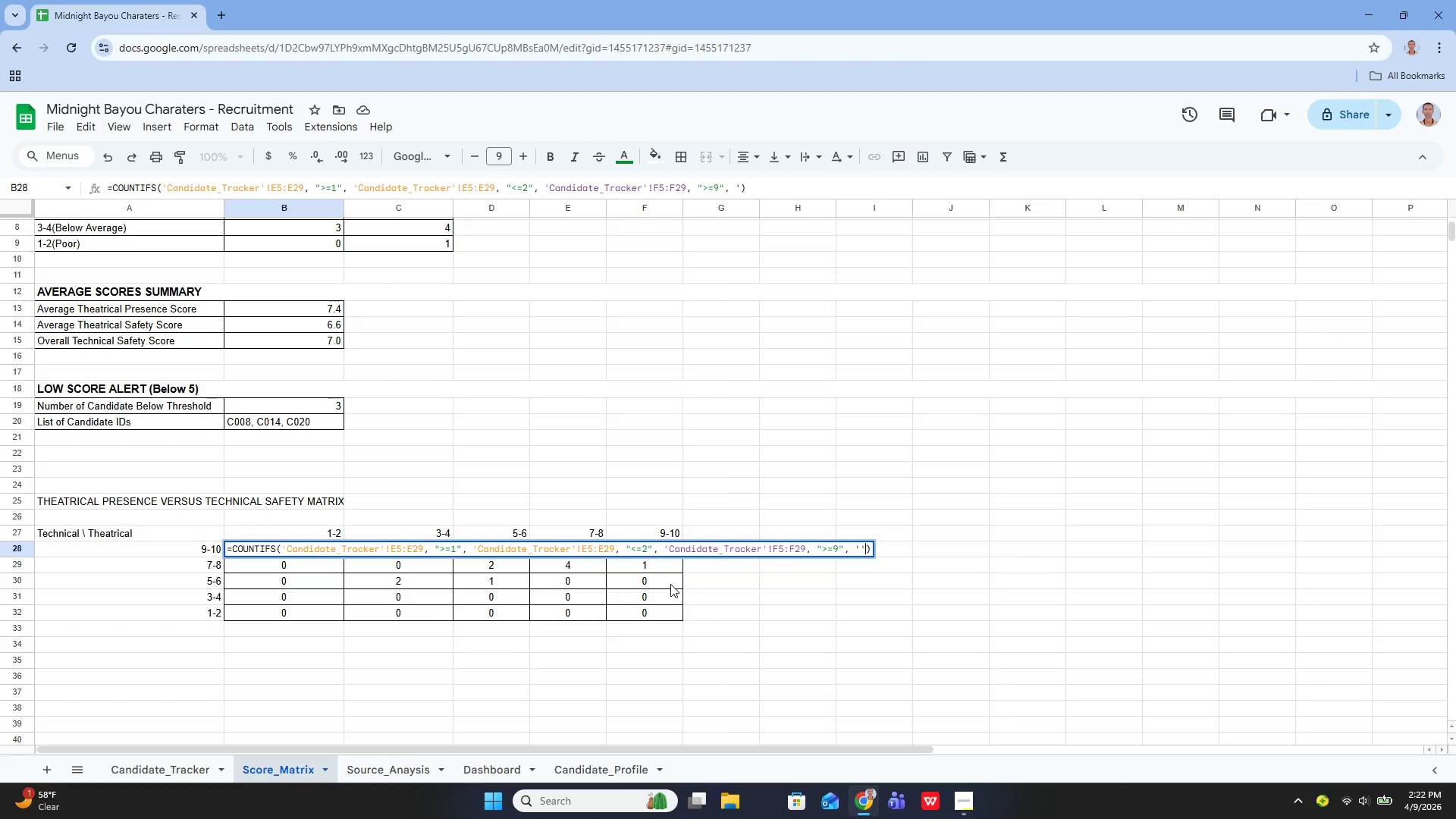 
key(Quote)
 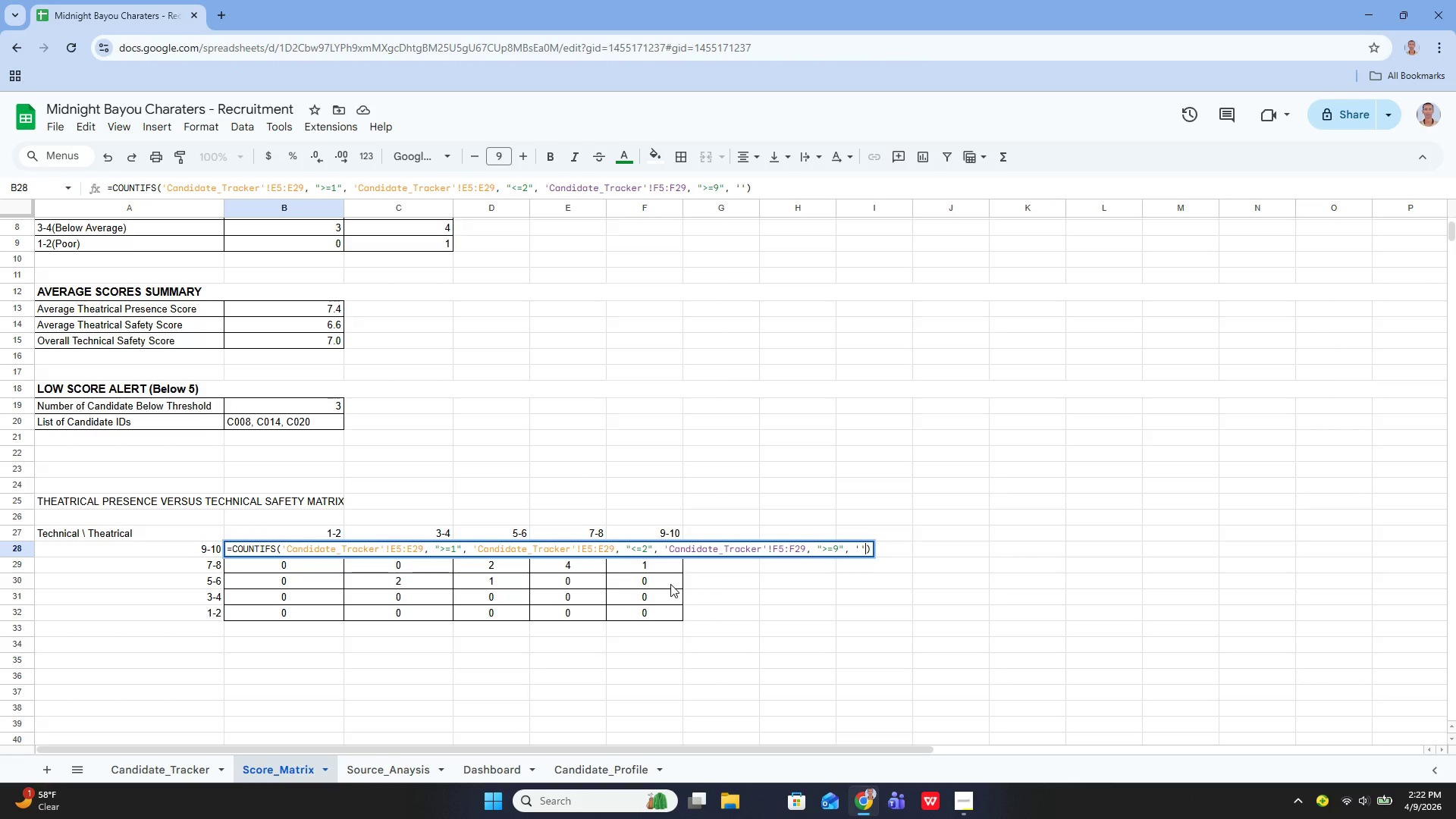 
key(ArrowLeft)
 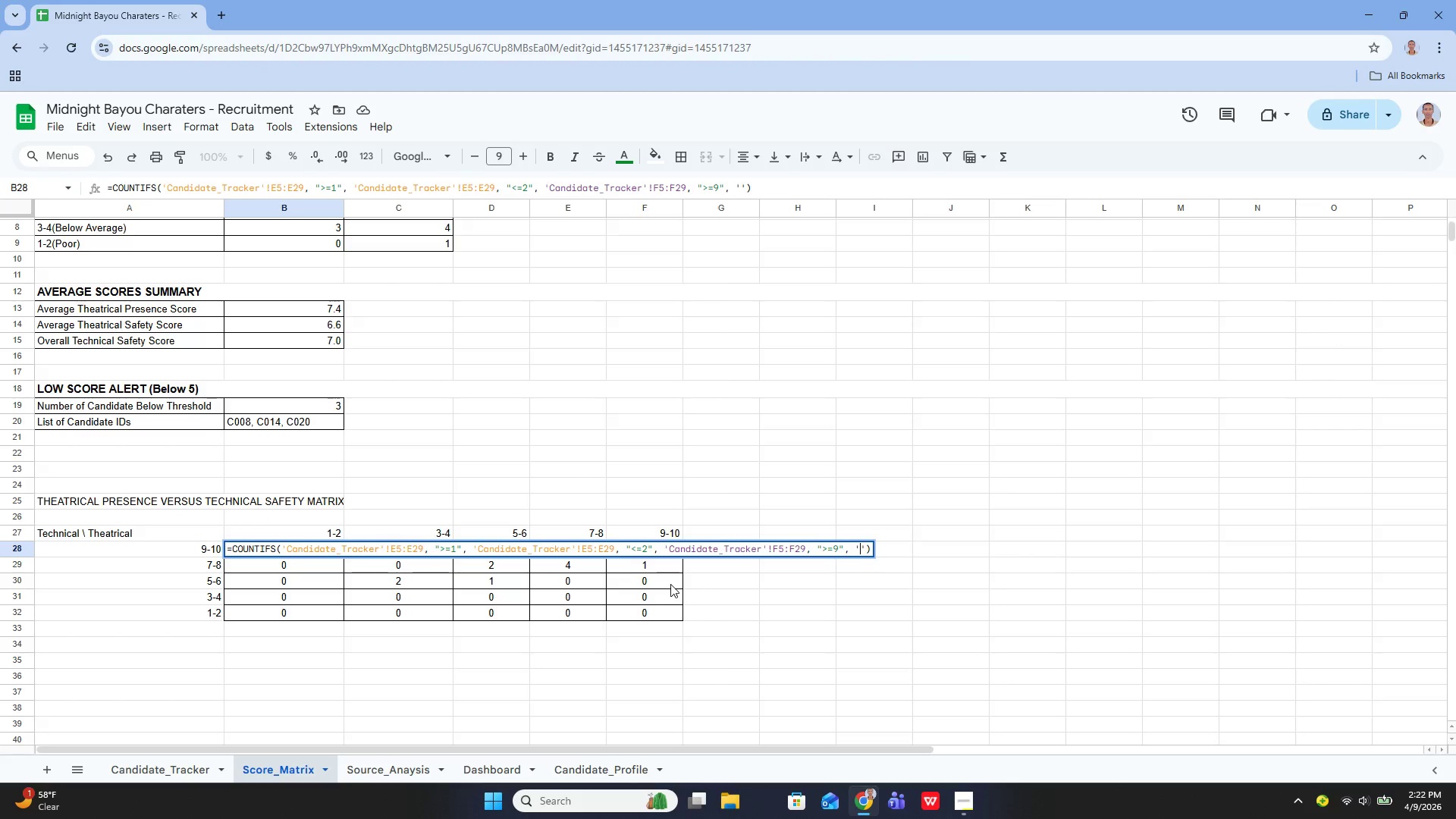 
type(Candidate-)
key(Backspace)
type(_Tracker)
 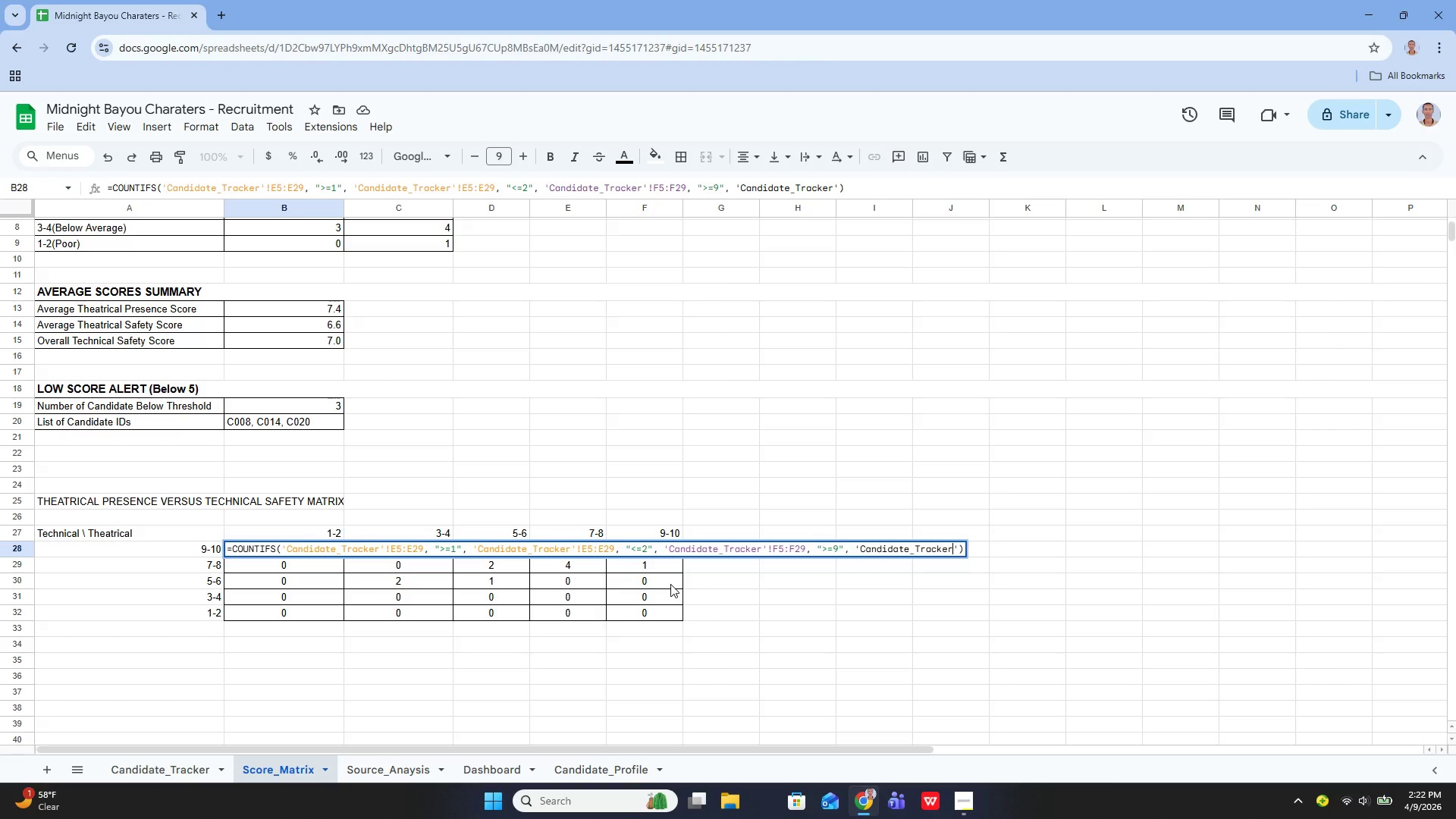 
key(ArrowRight)
 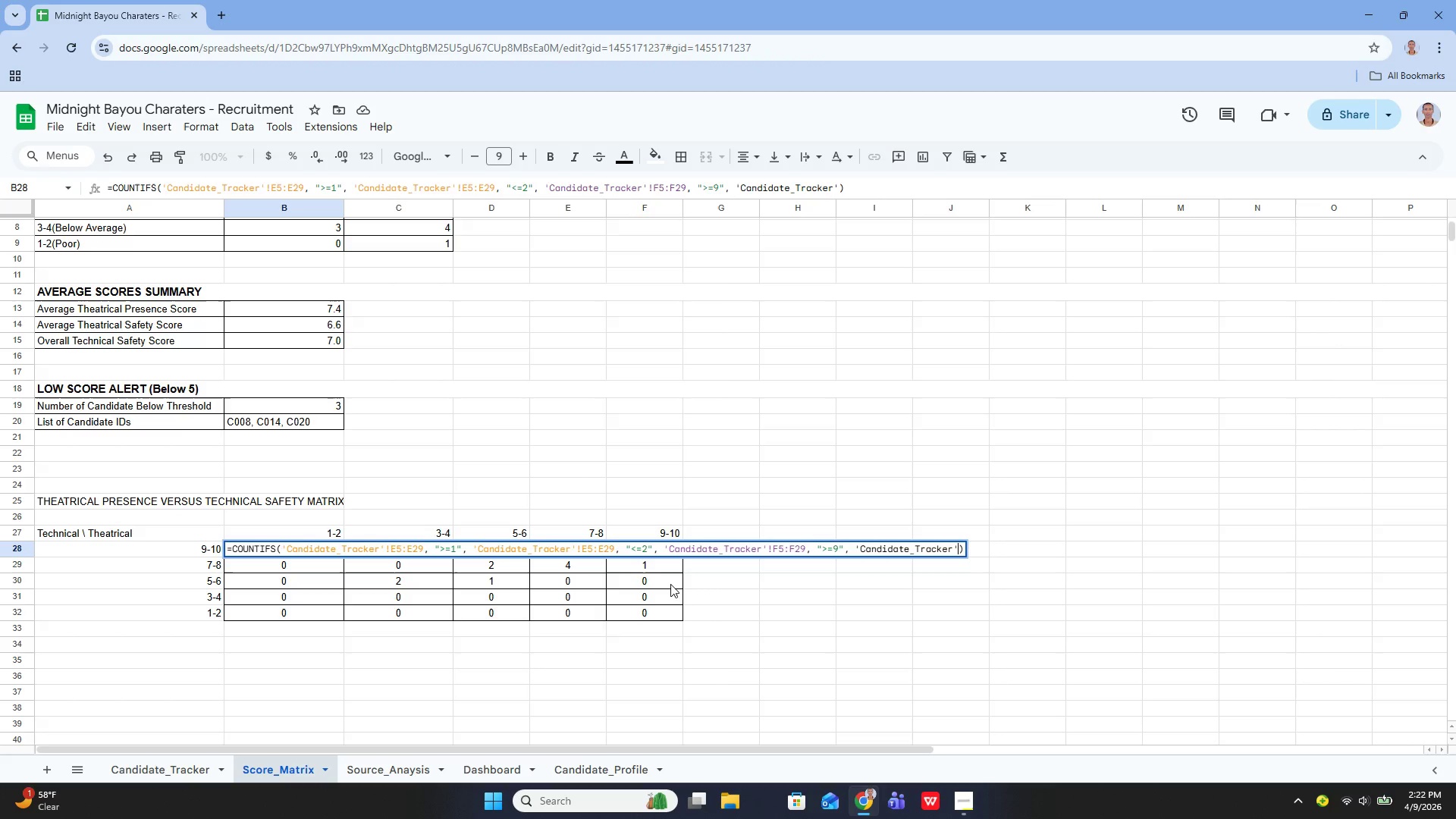 
type(!F5:F29, "")
 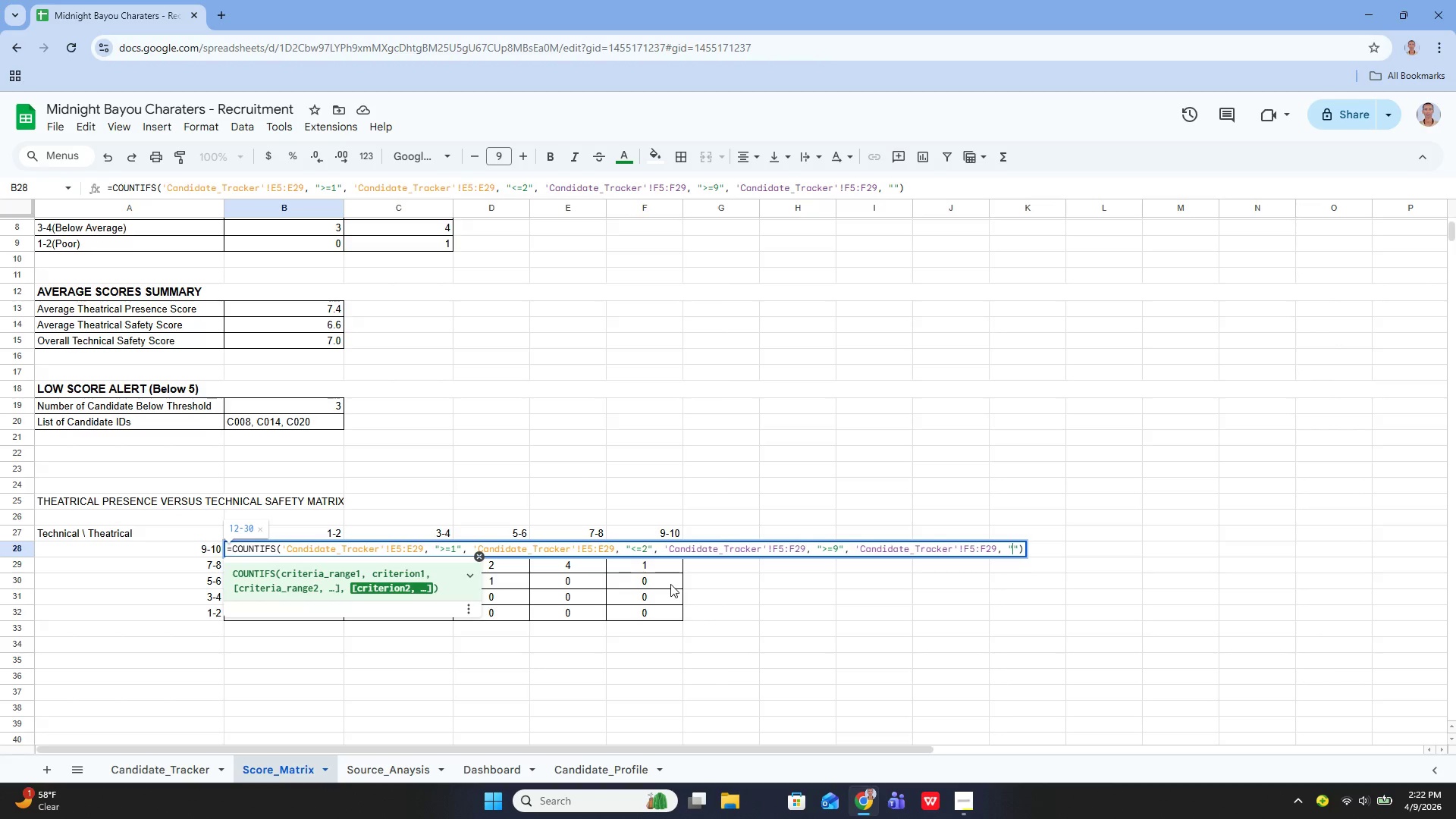 
 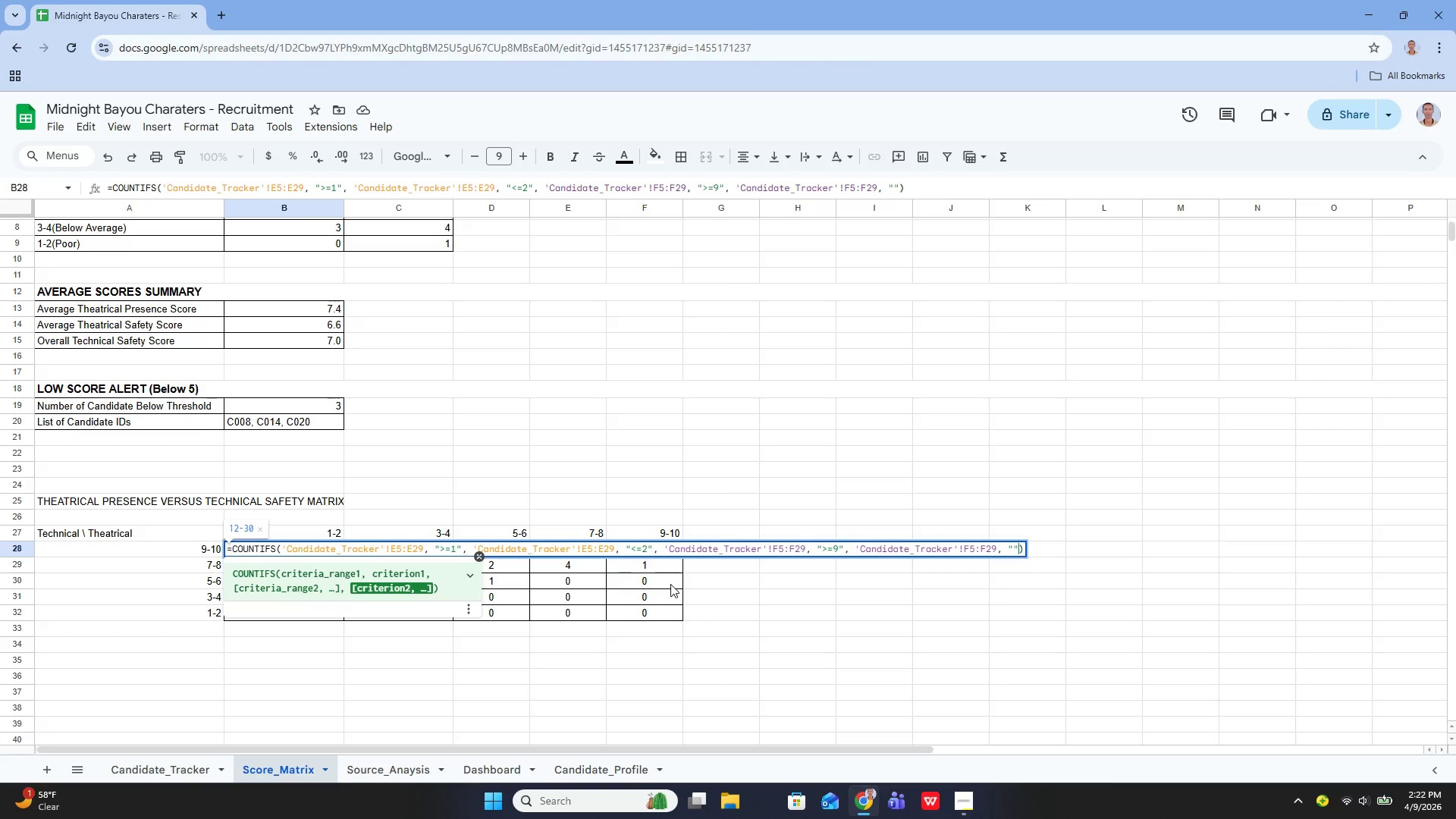 
key(ArrowLeft)
 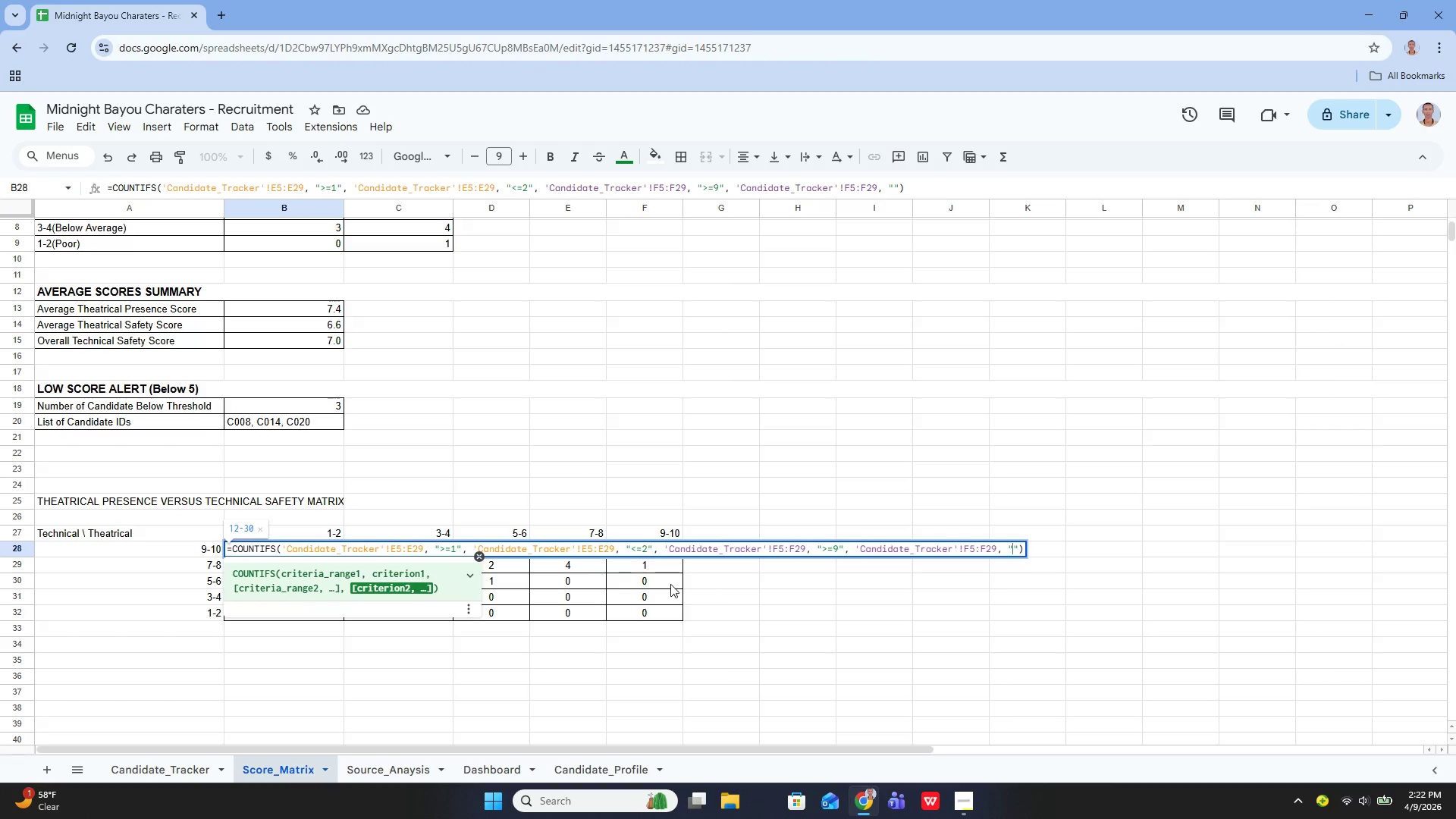 
type(<=10)
 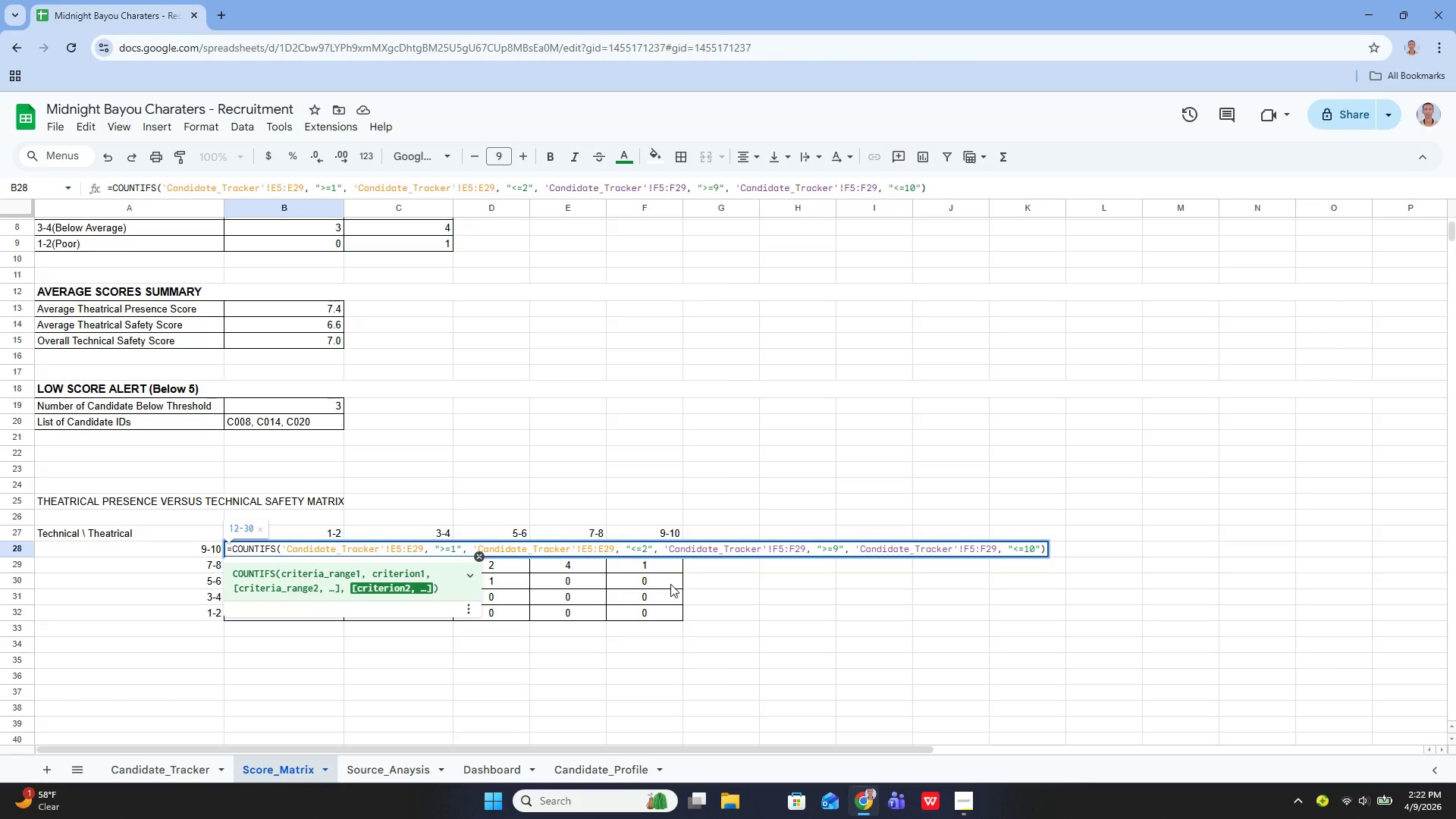 
key(Enter)
 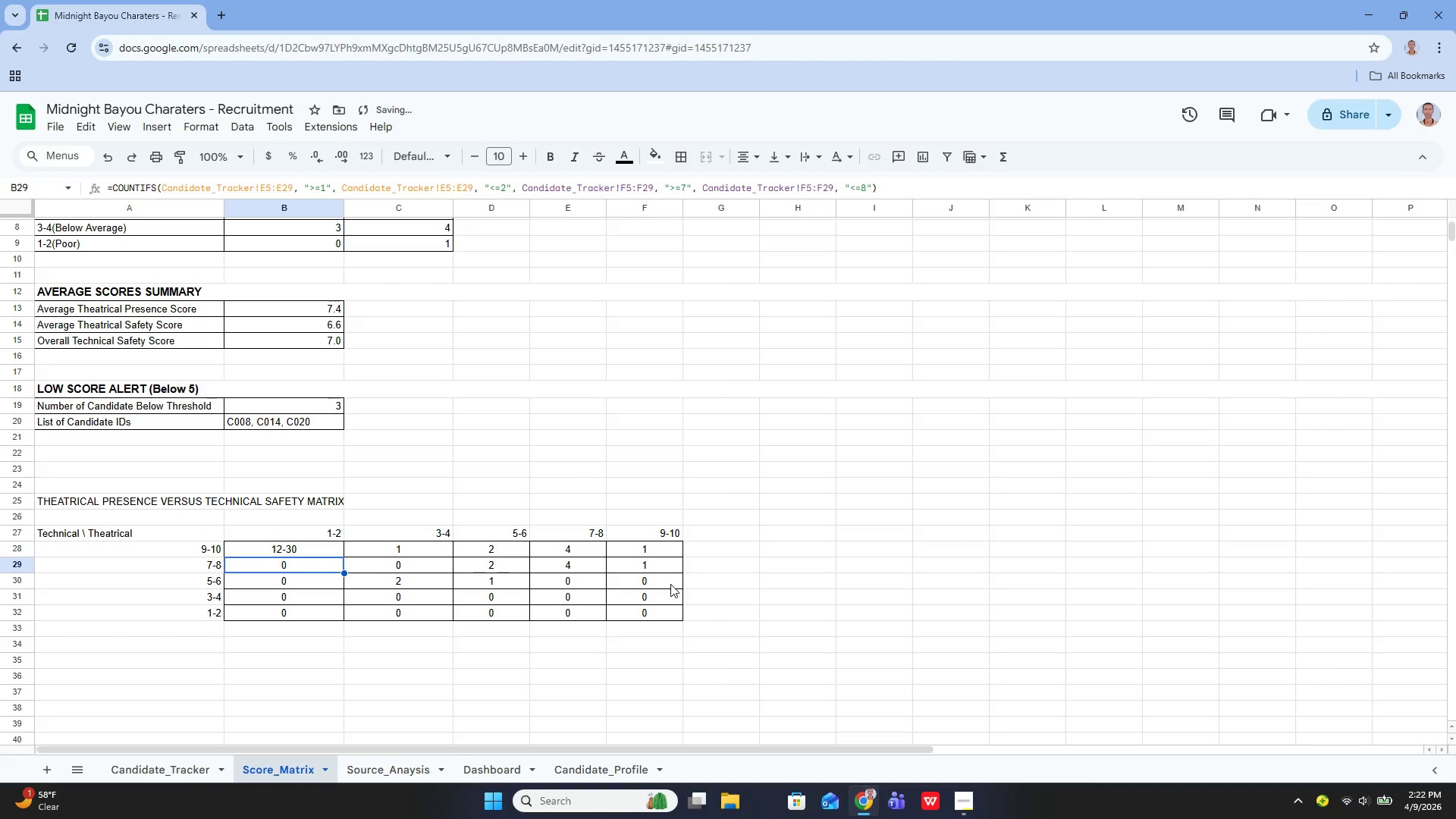 
key(ArrowUp)
 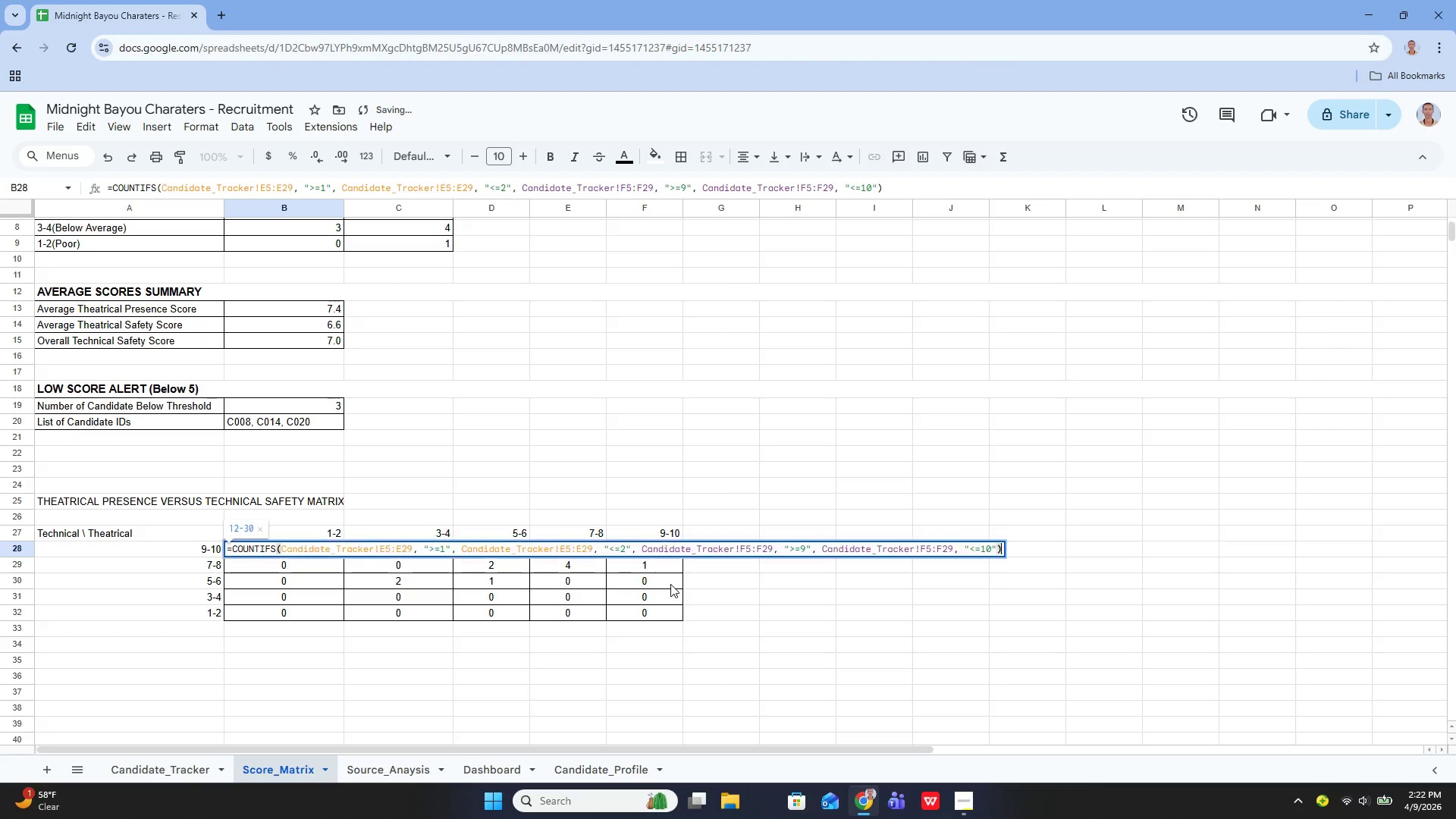 
key(Enter)
 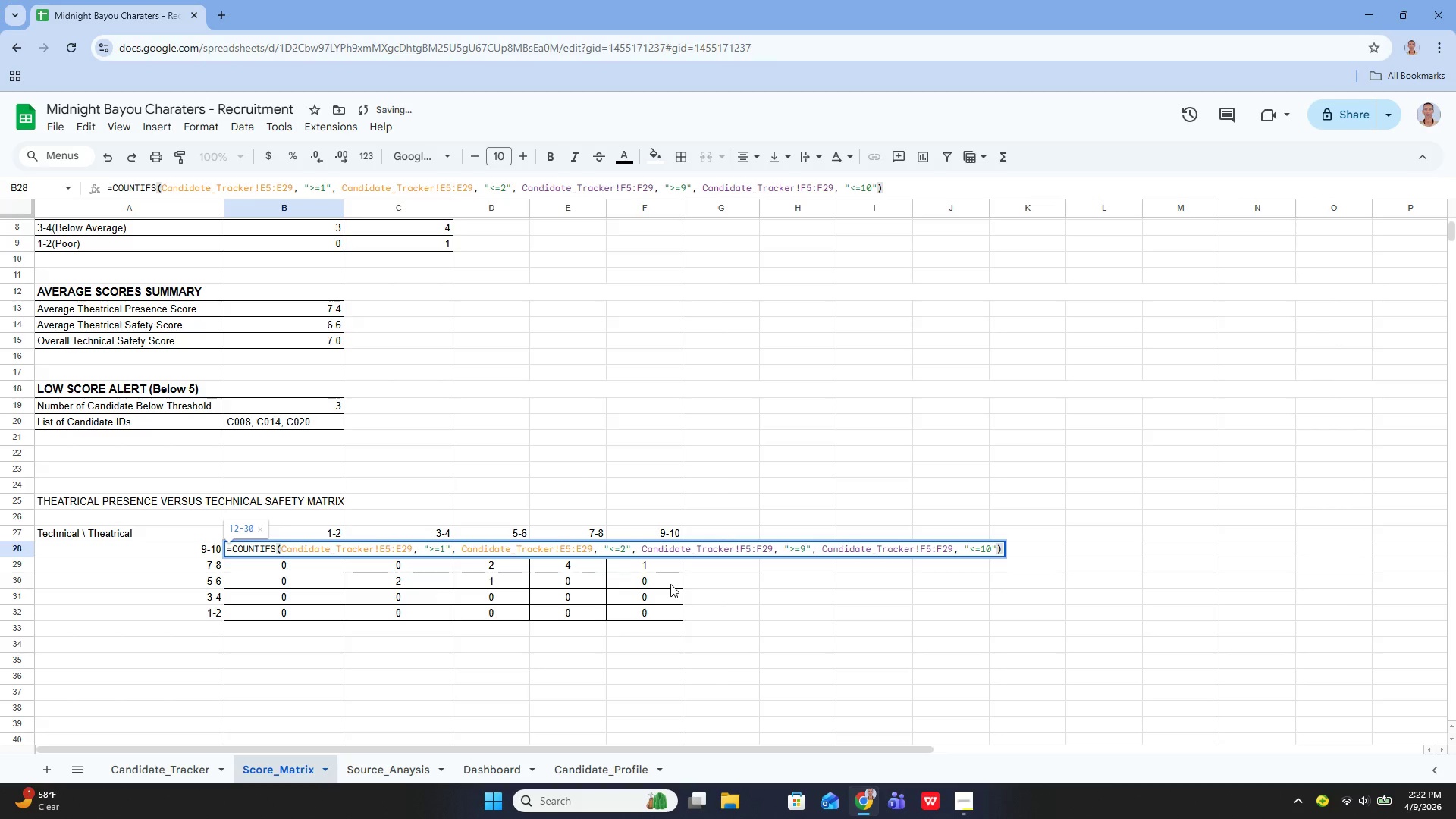 
key(Enter)
 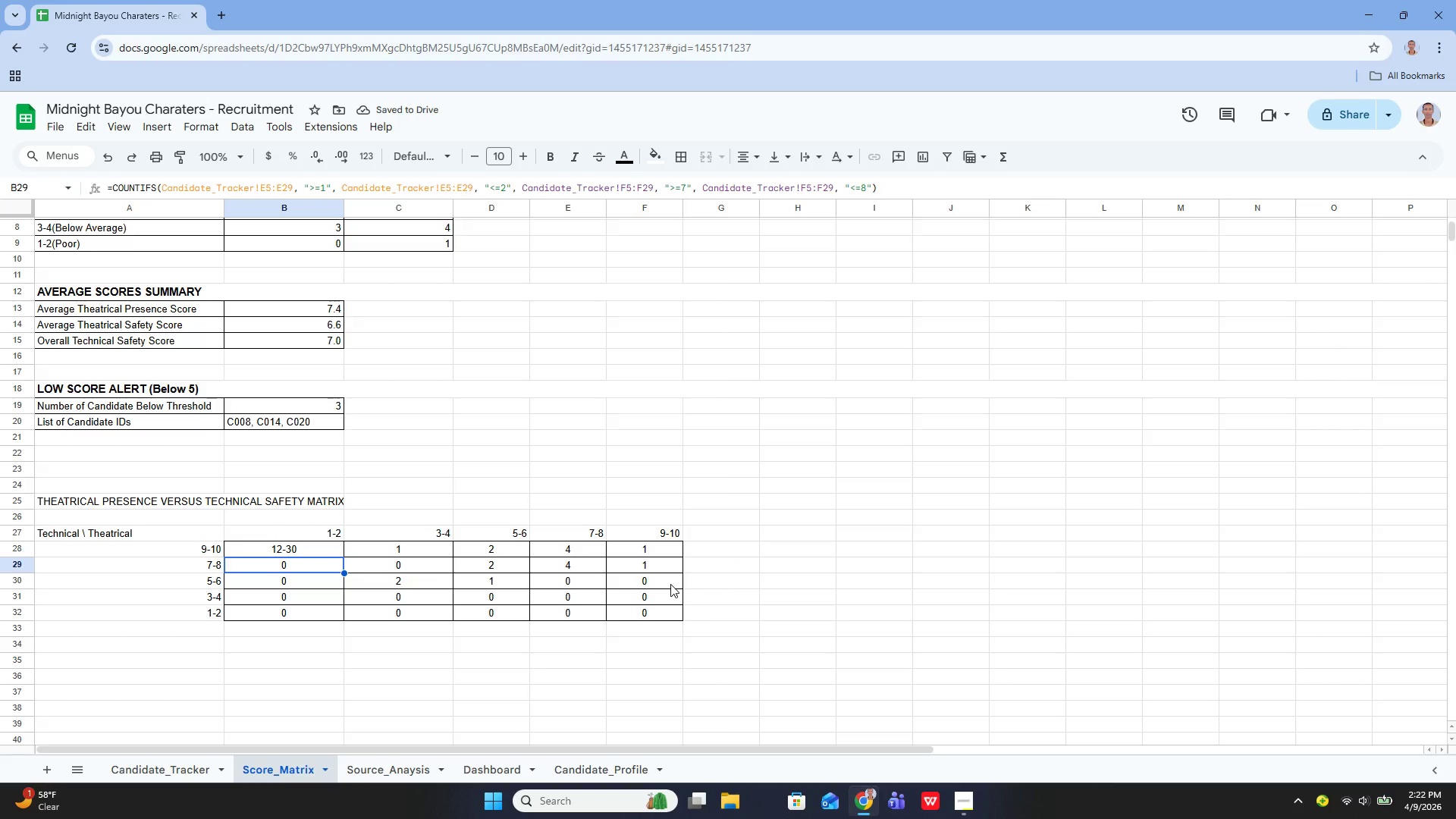 
key(ArrowUp)
 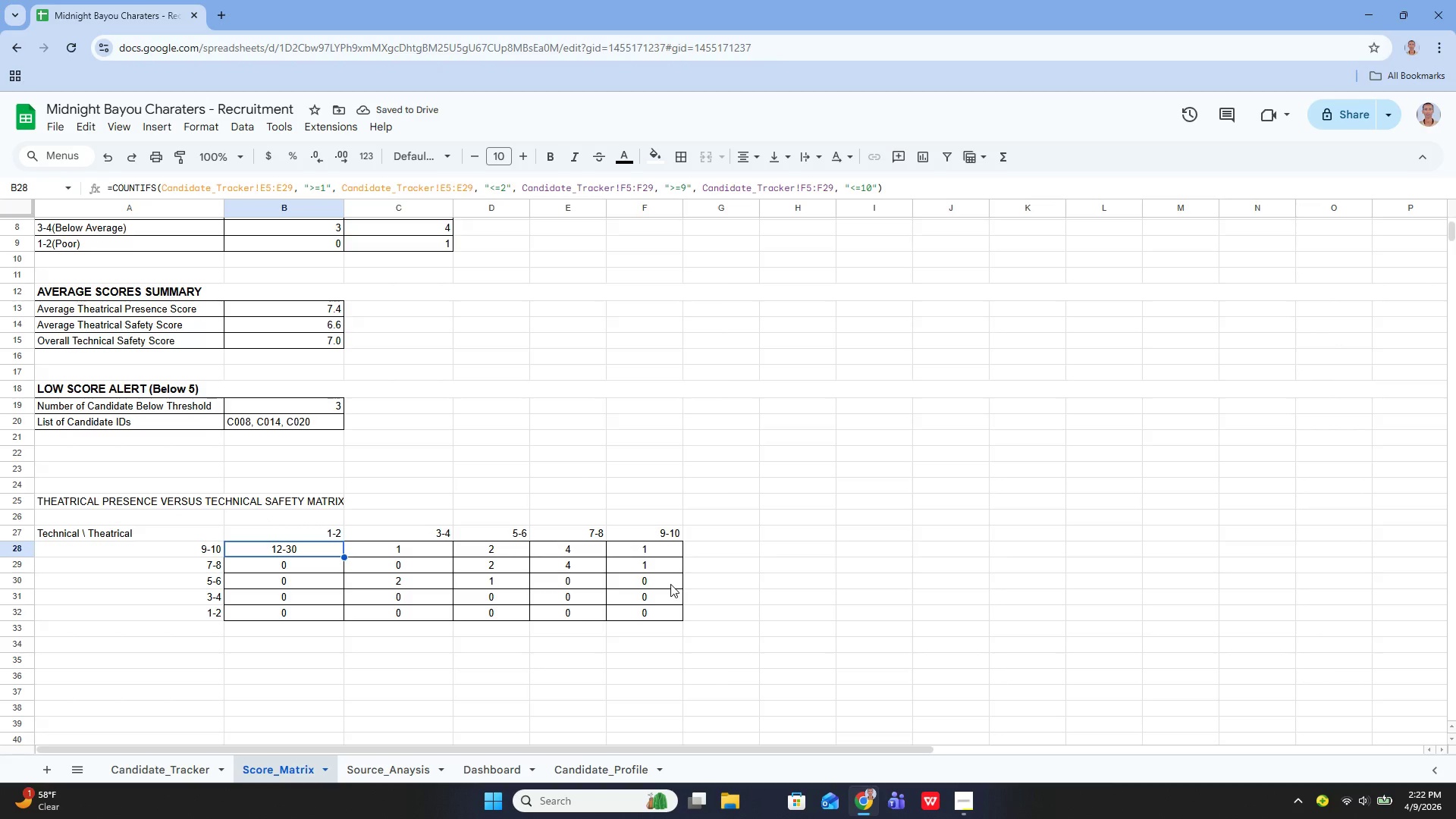 
key(Enter)
 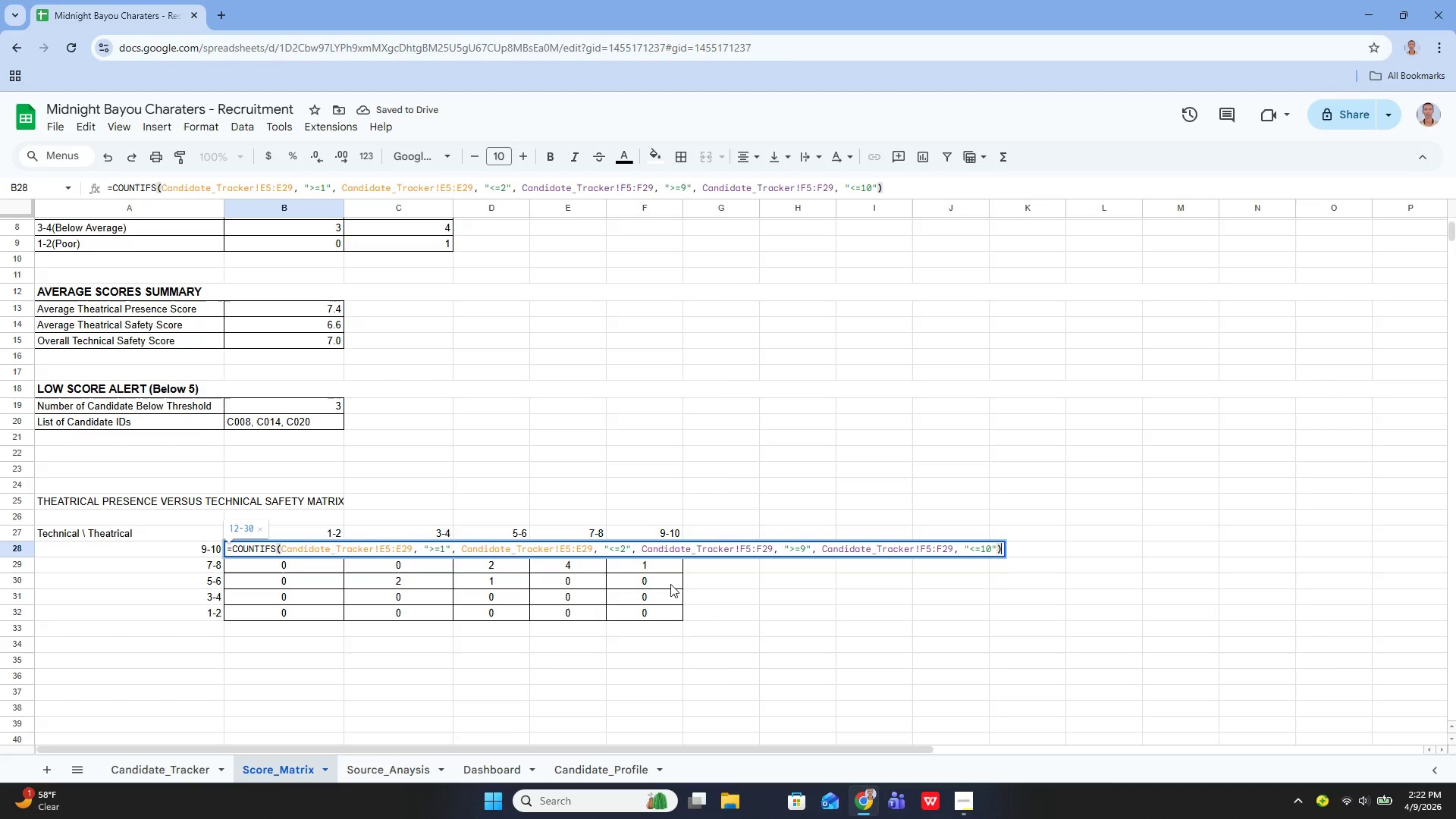 
key(Enter)
 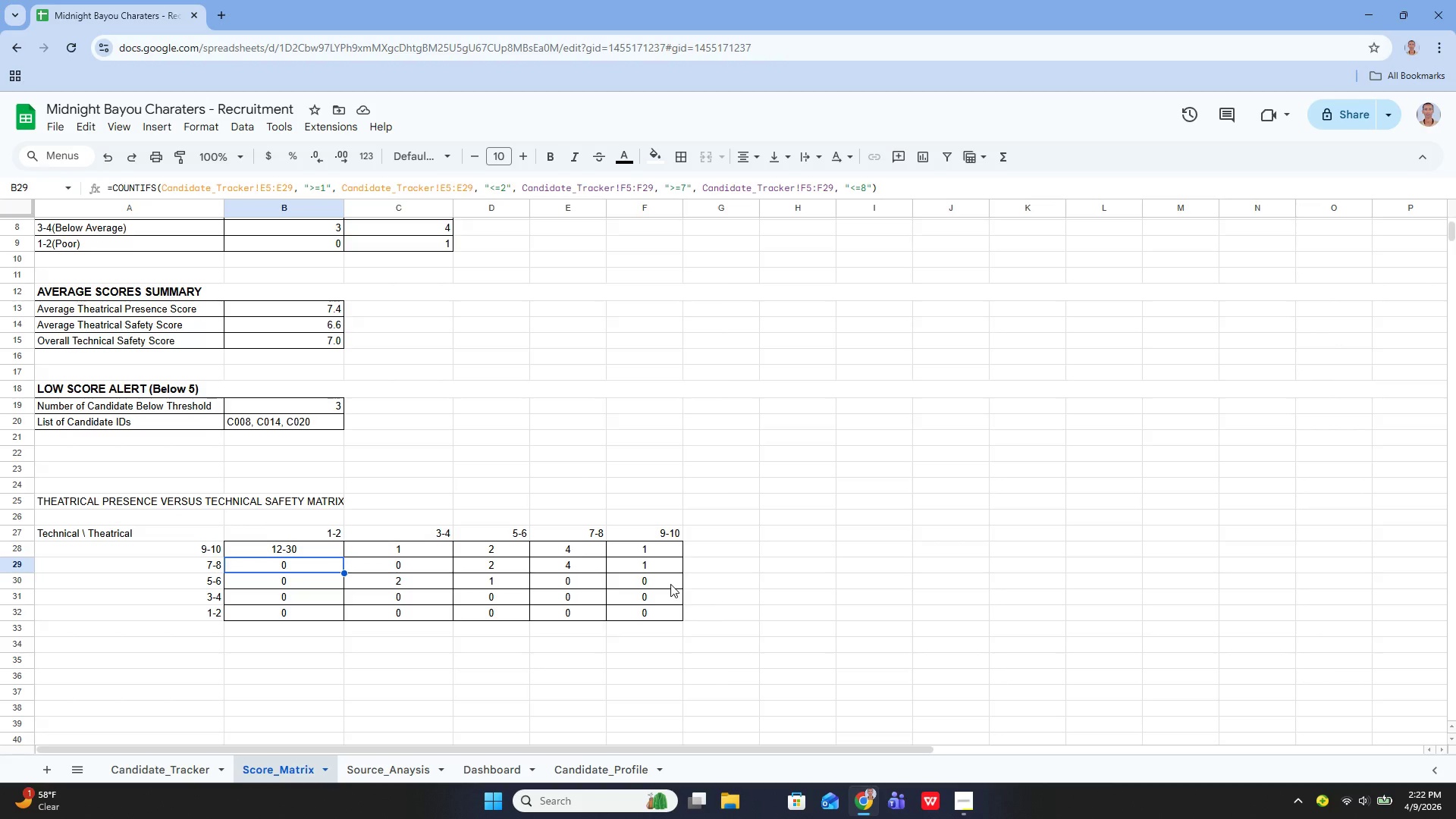 
wait(12.72)
 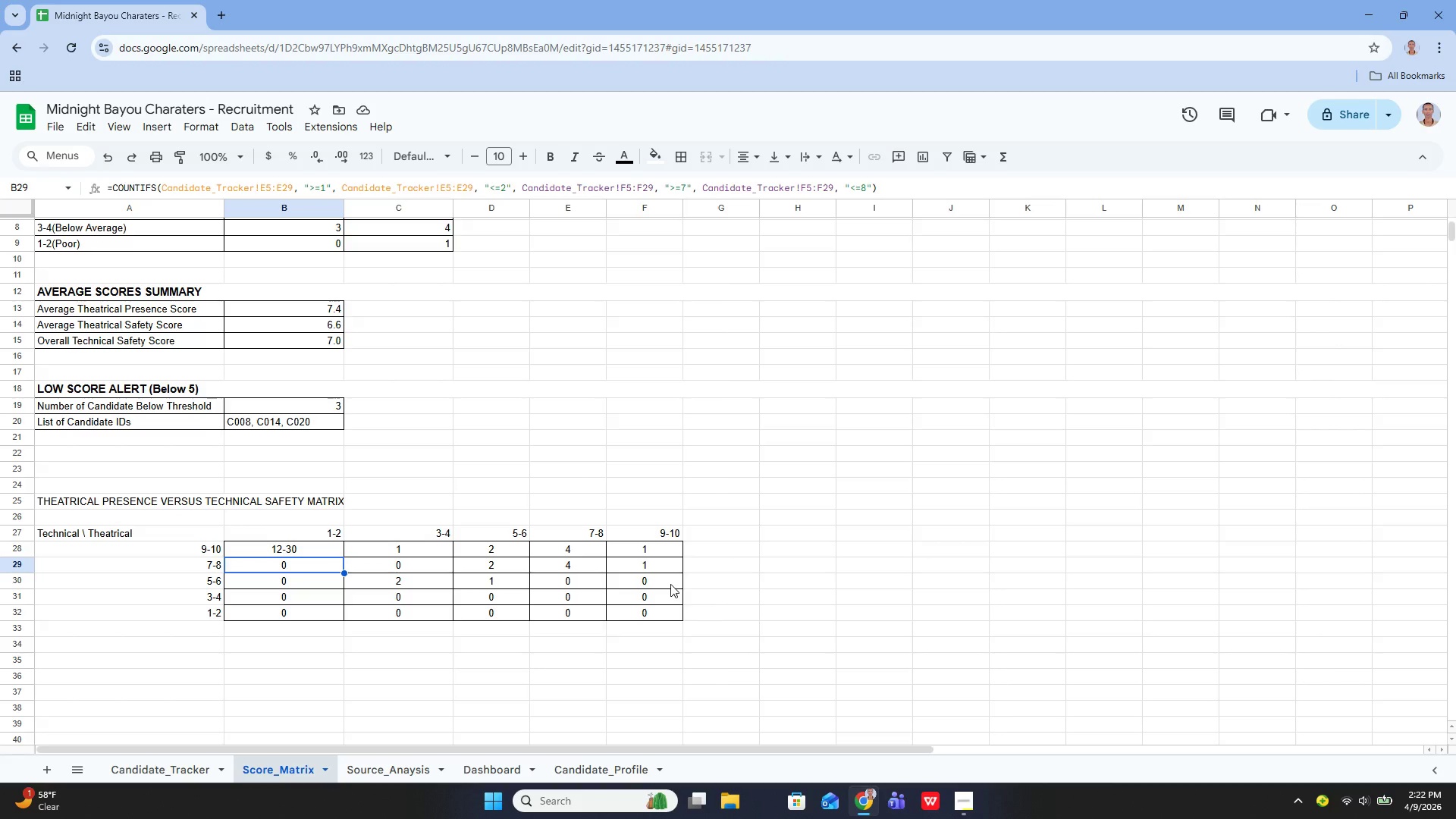 
key(Enter)
 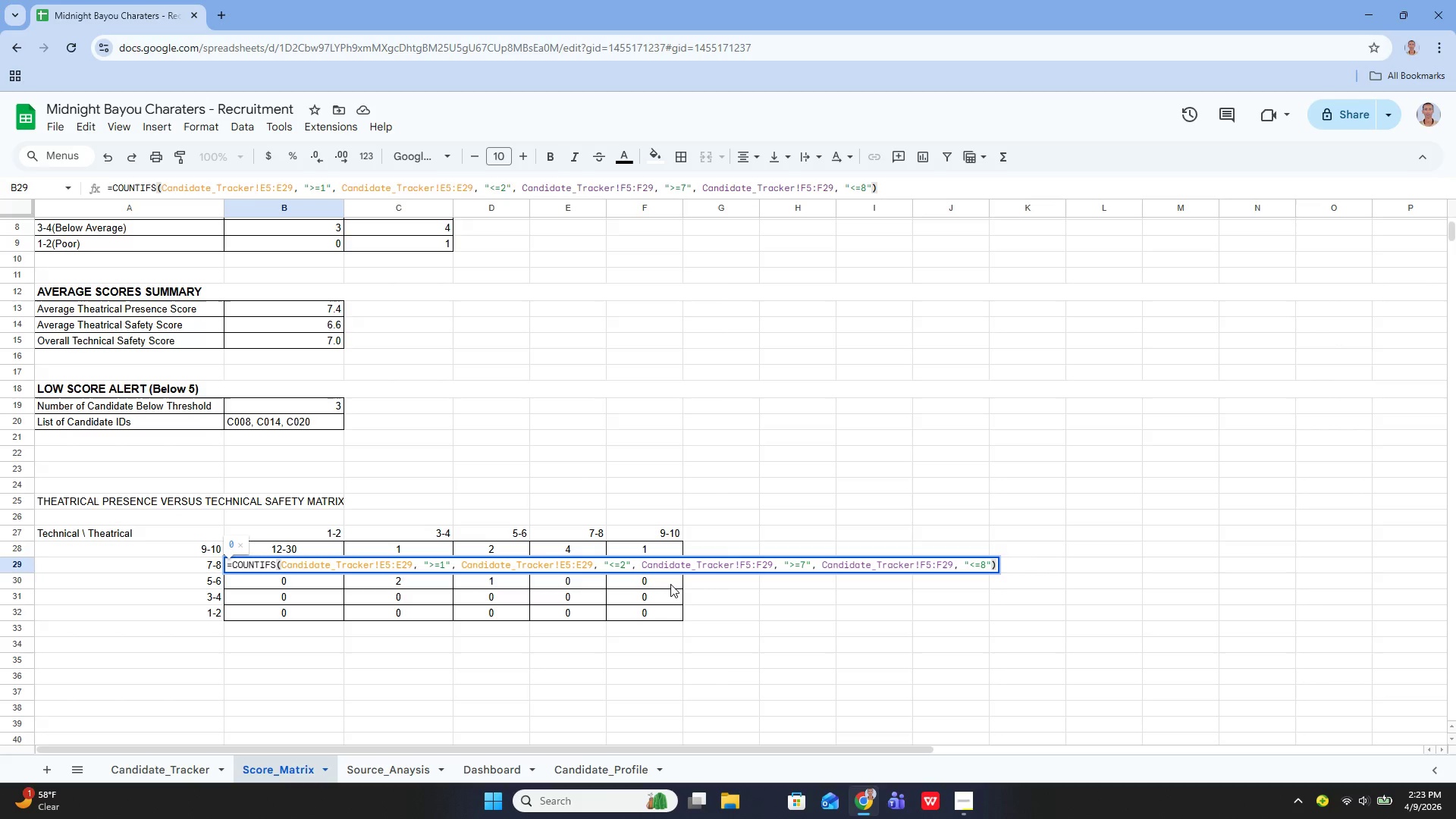 
key(Control+ControlLeft)
 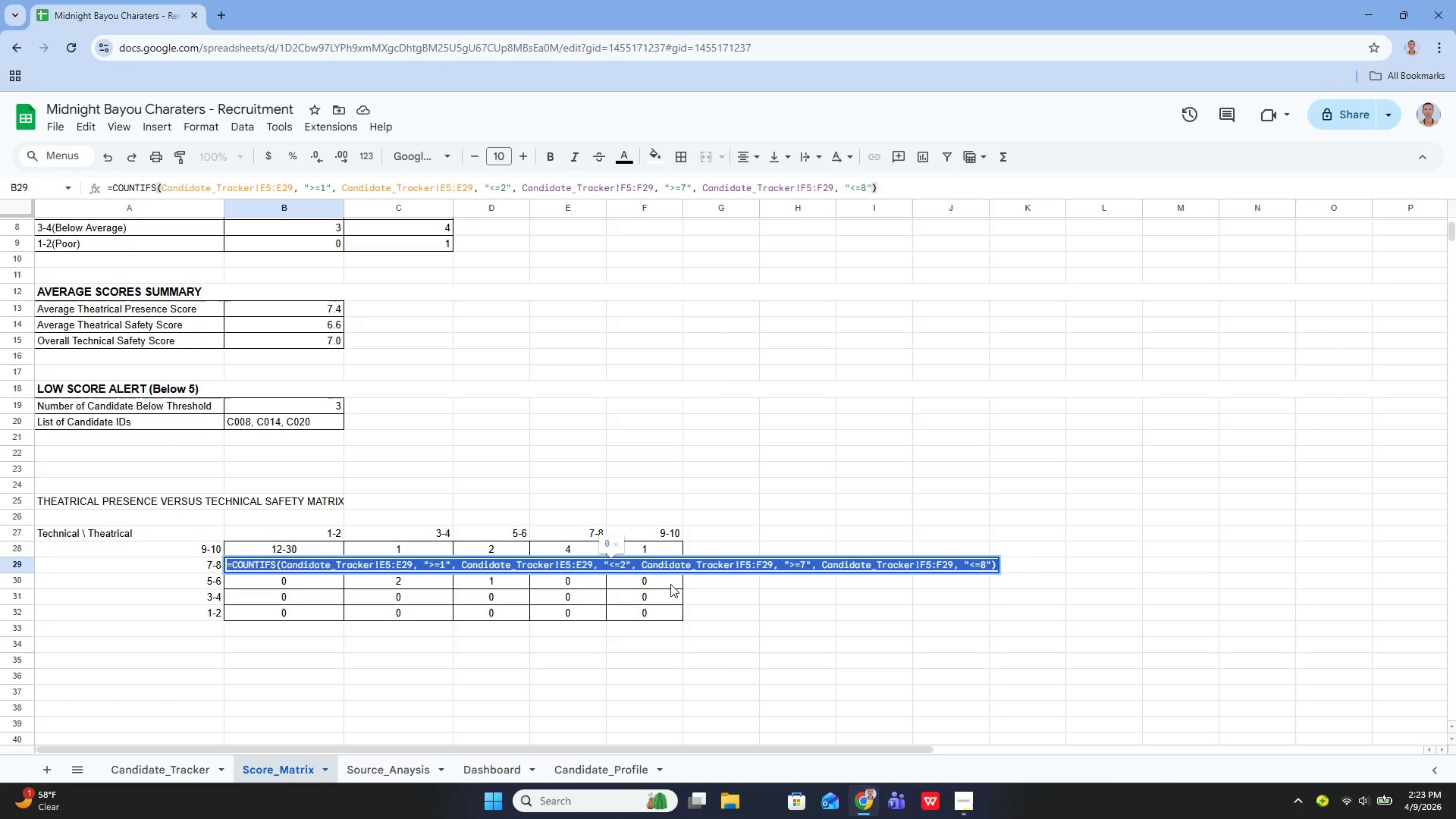 
key(Control+A)
 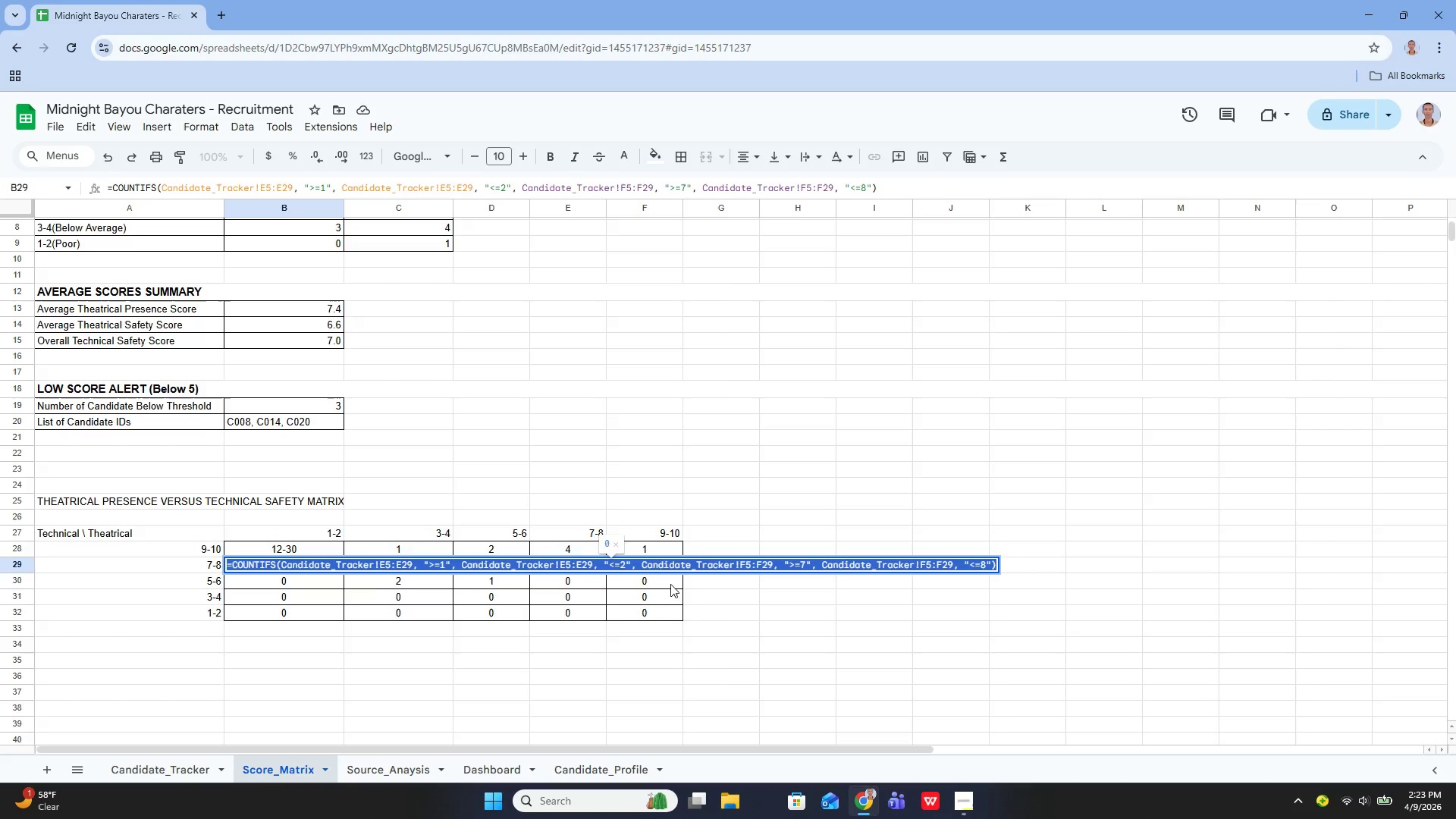 
key(Backspace)
 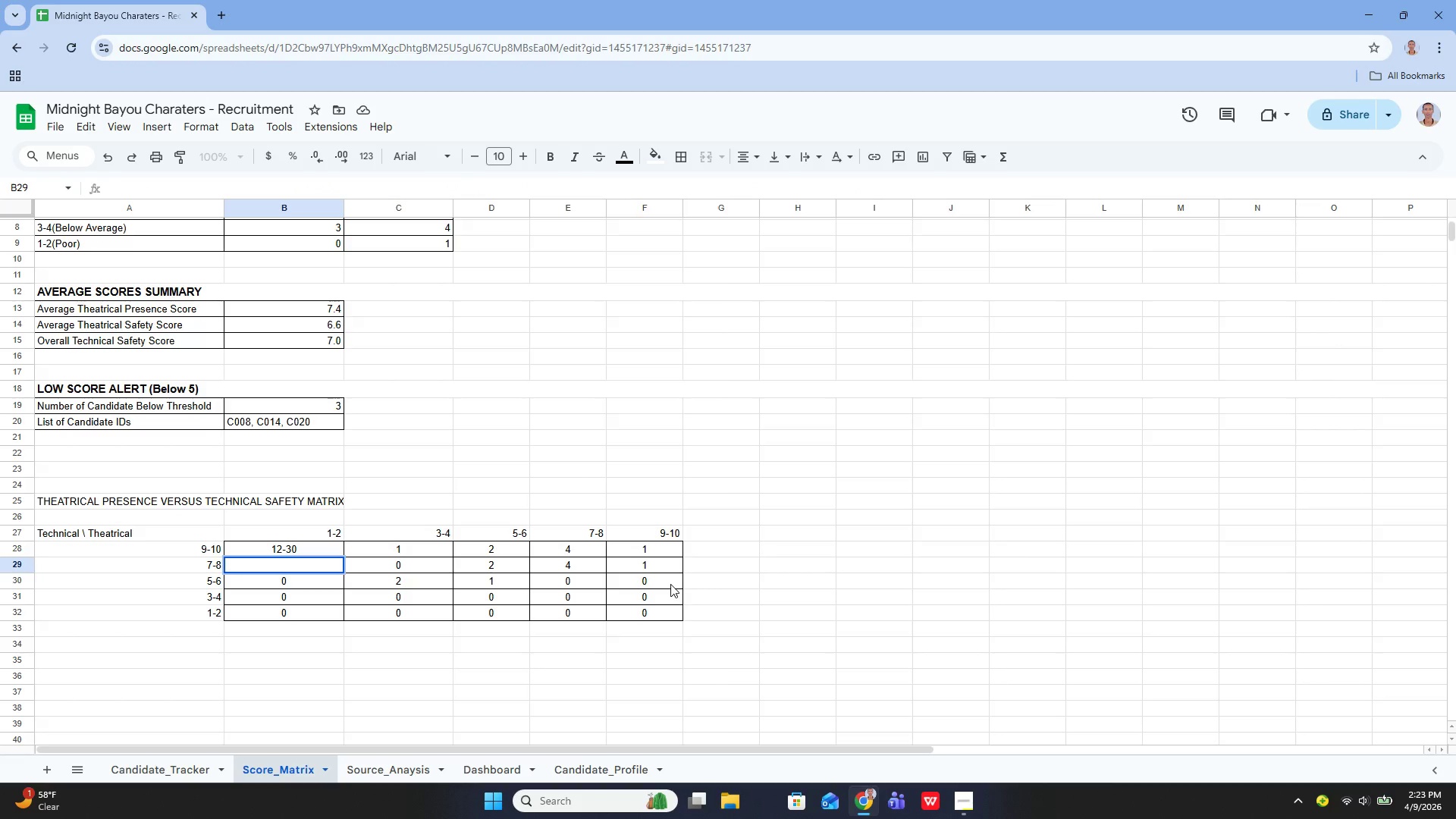 
left_click([786, 586])
 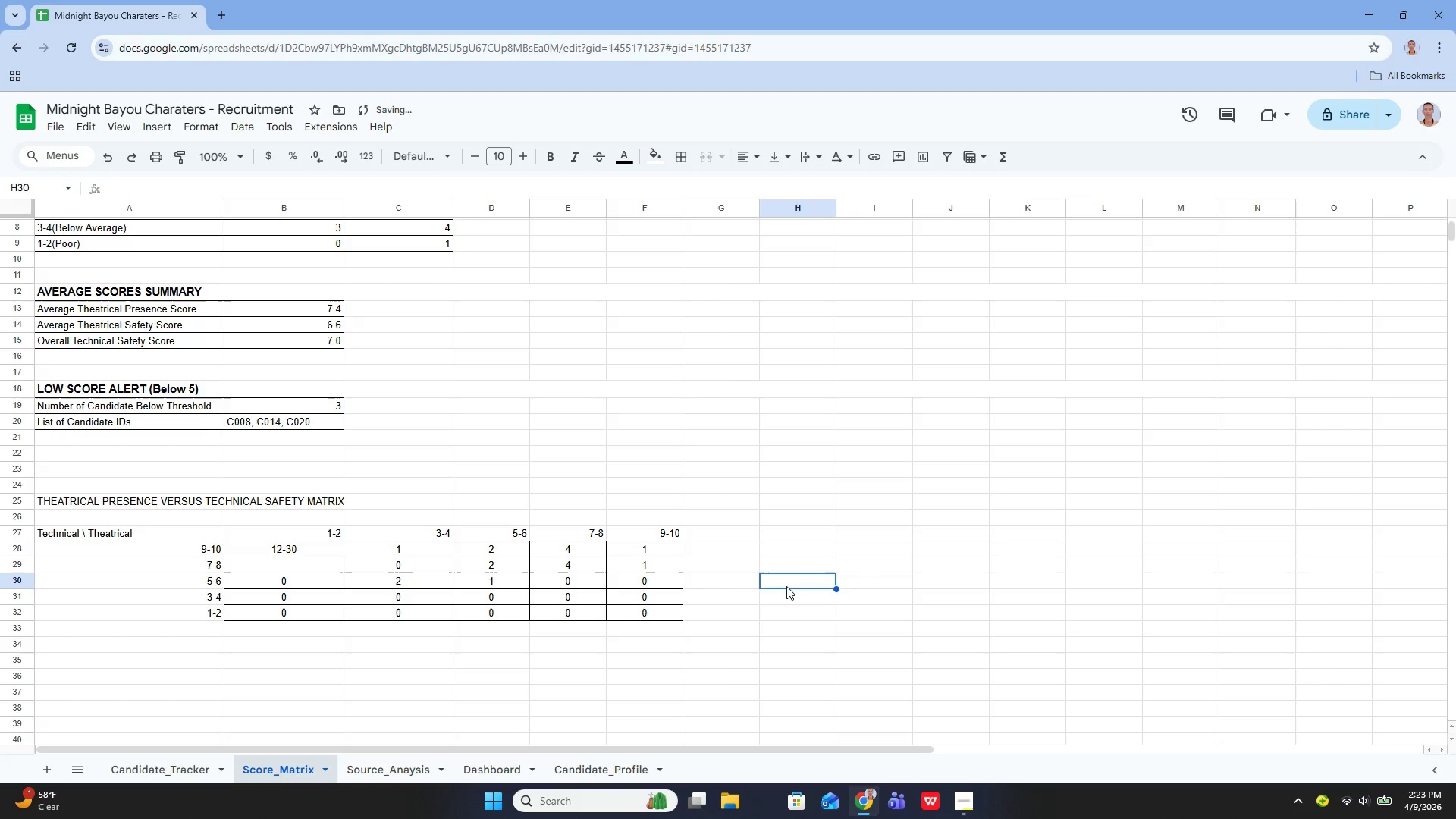 
key(Control+Z)
 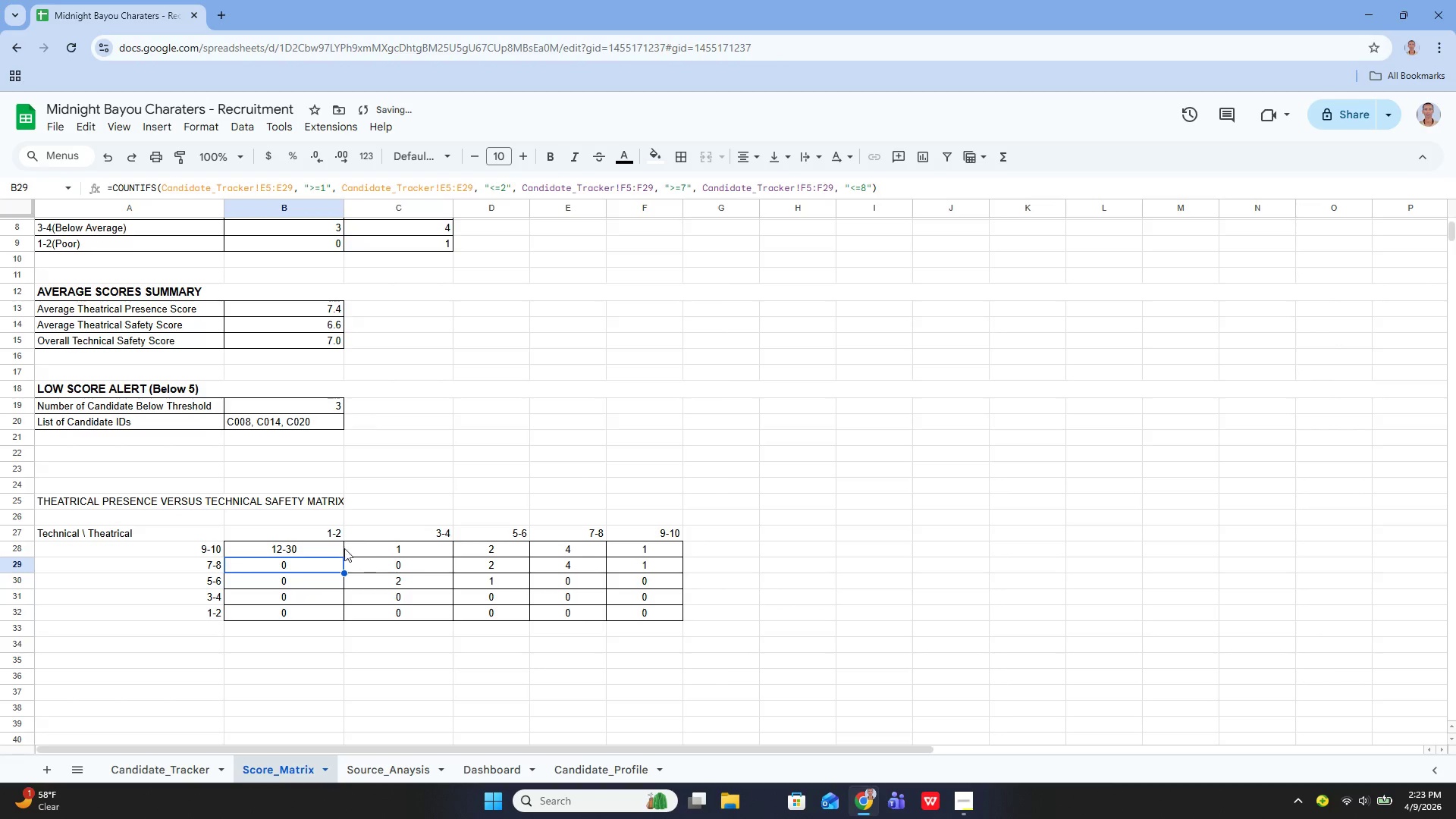 
left_click([328, 550])
 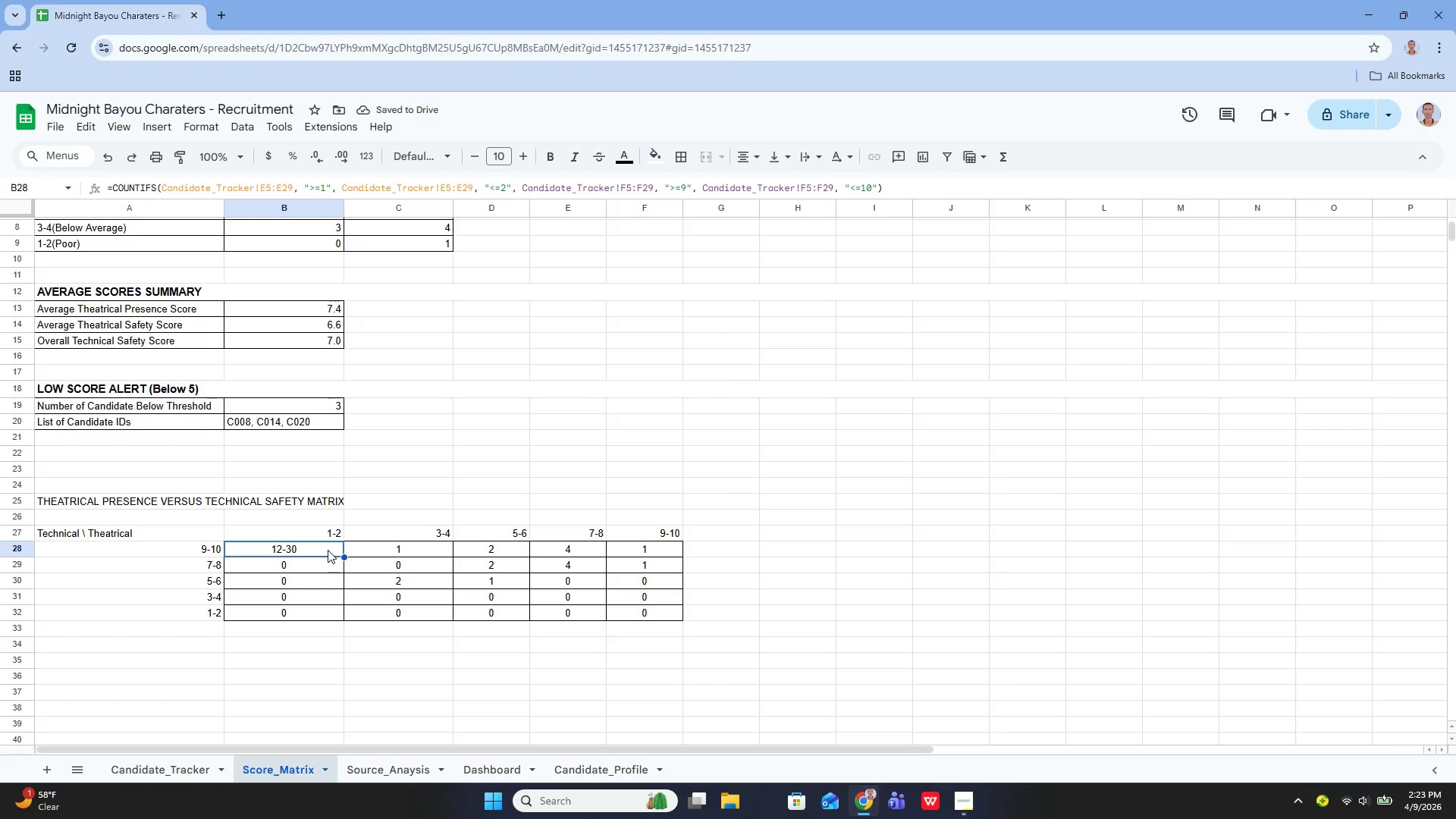 
key(Enter)
 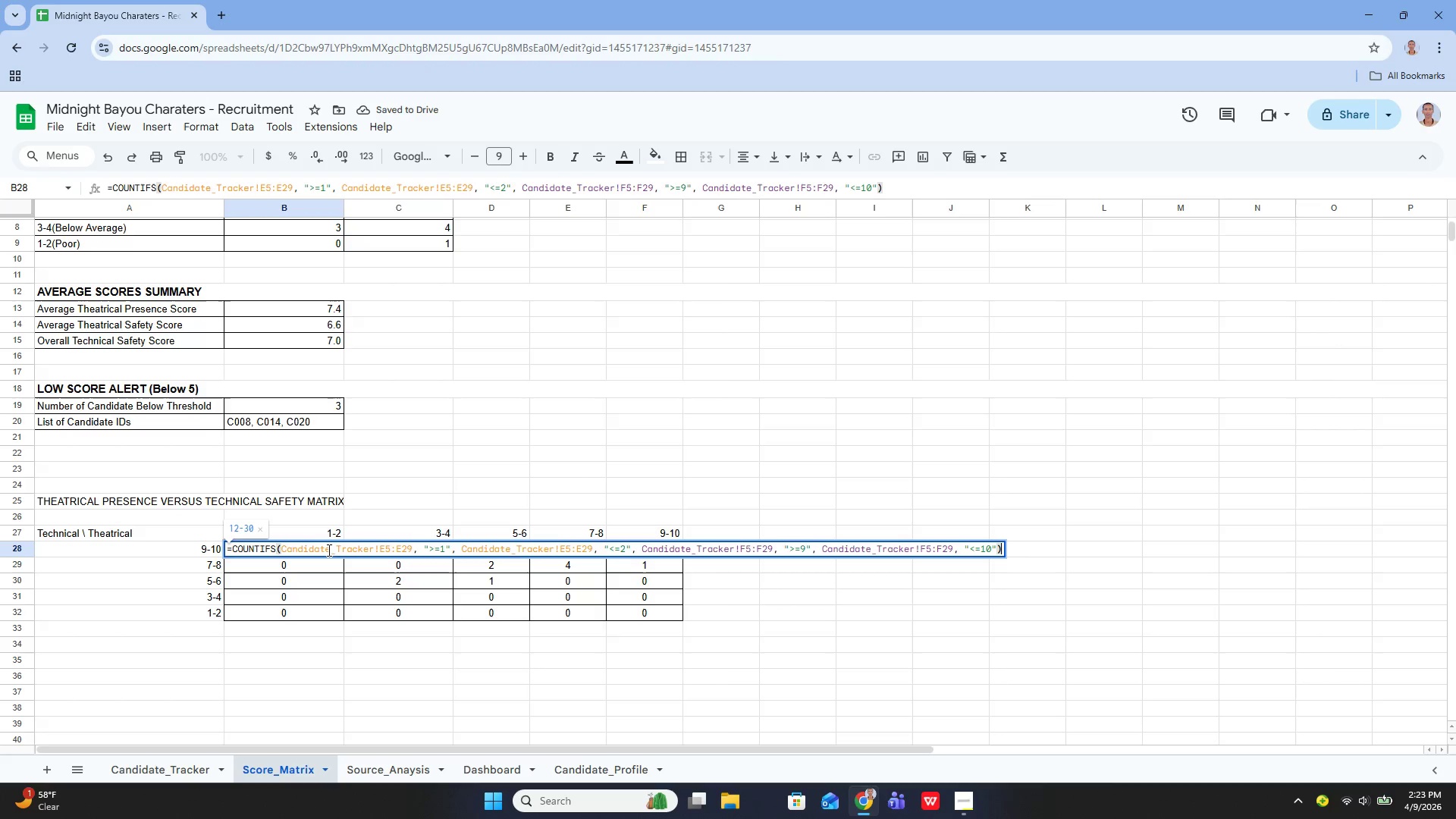 
key(Control+A)
 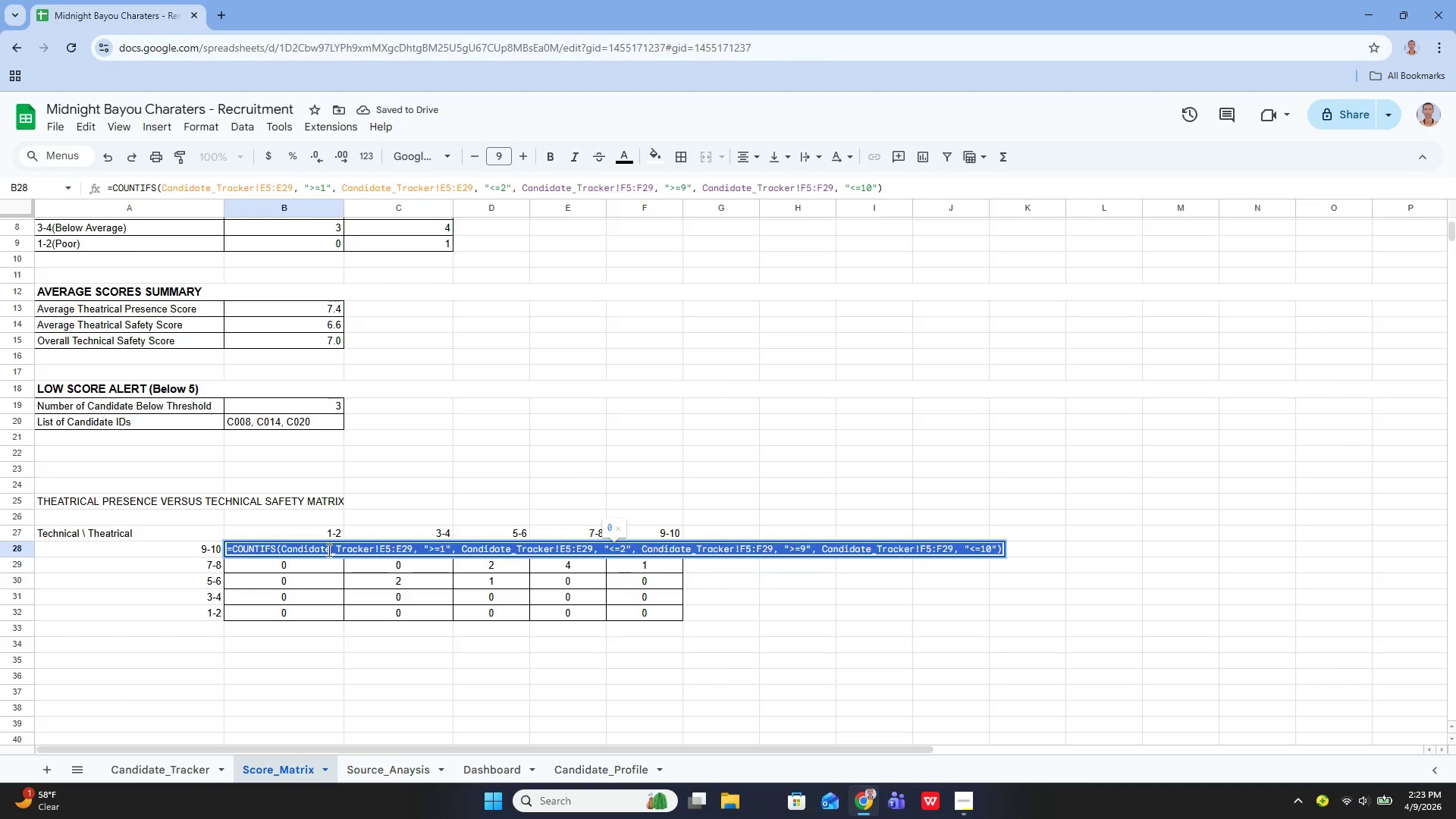 
key(Backspace)
type(=COUNTIFS())
 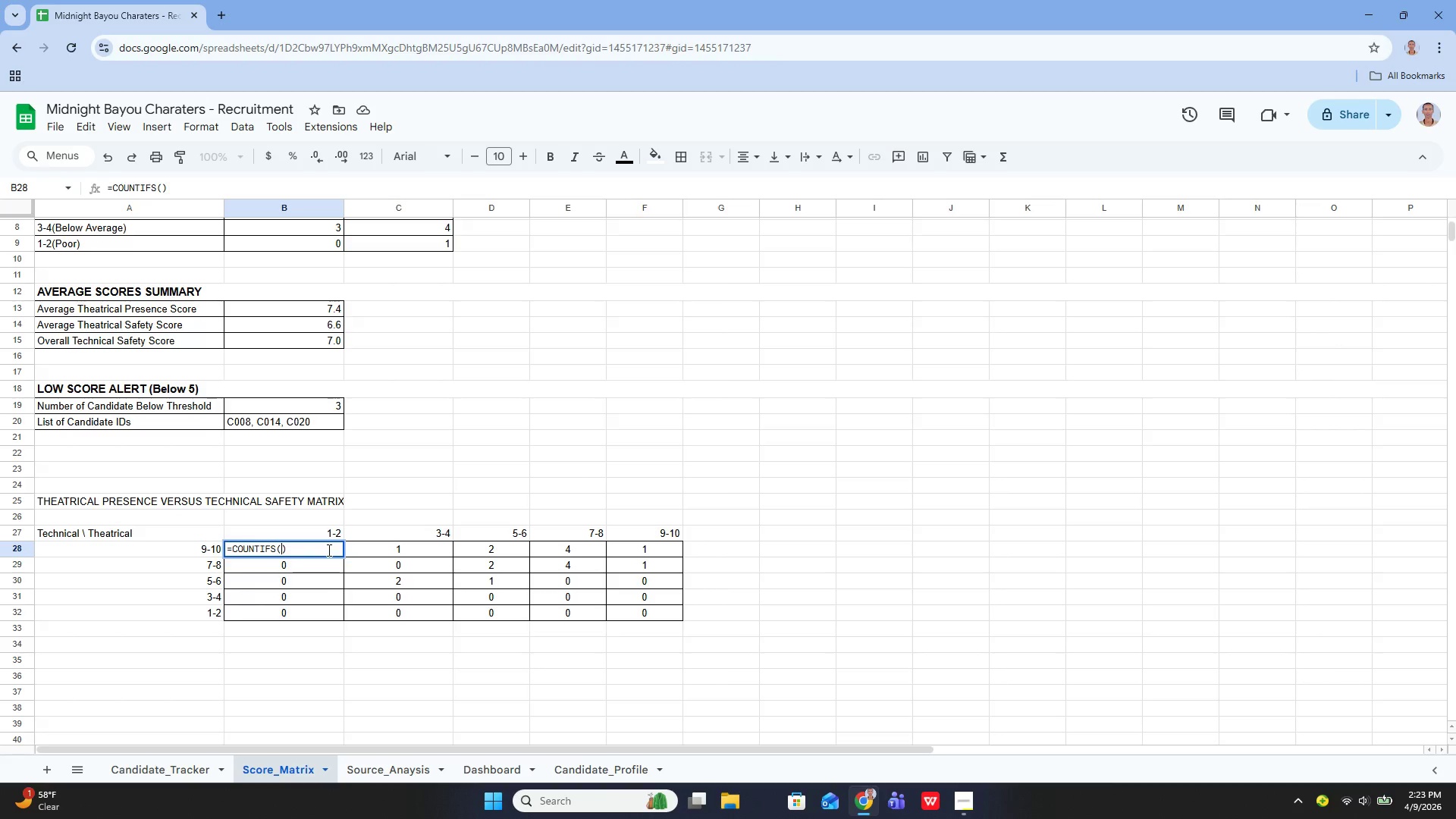 
key(ArrowLeft)
 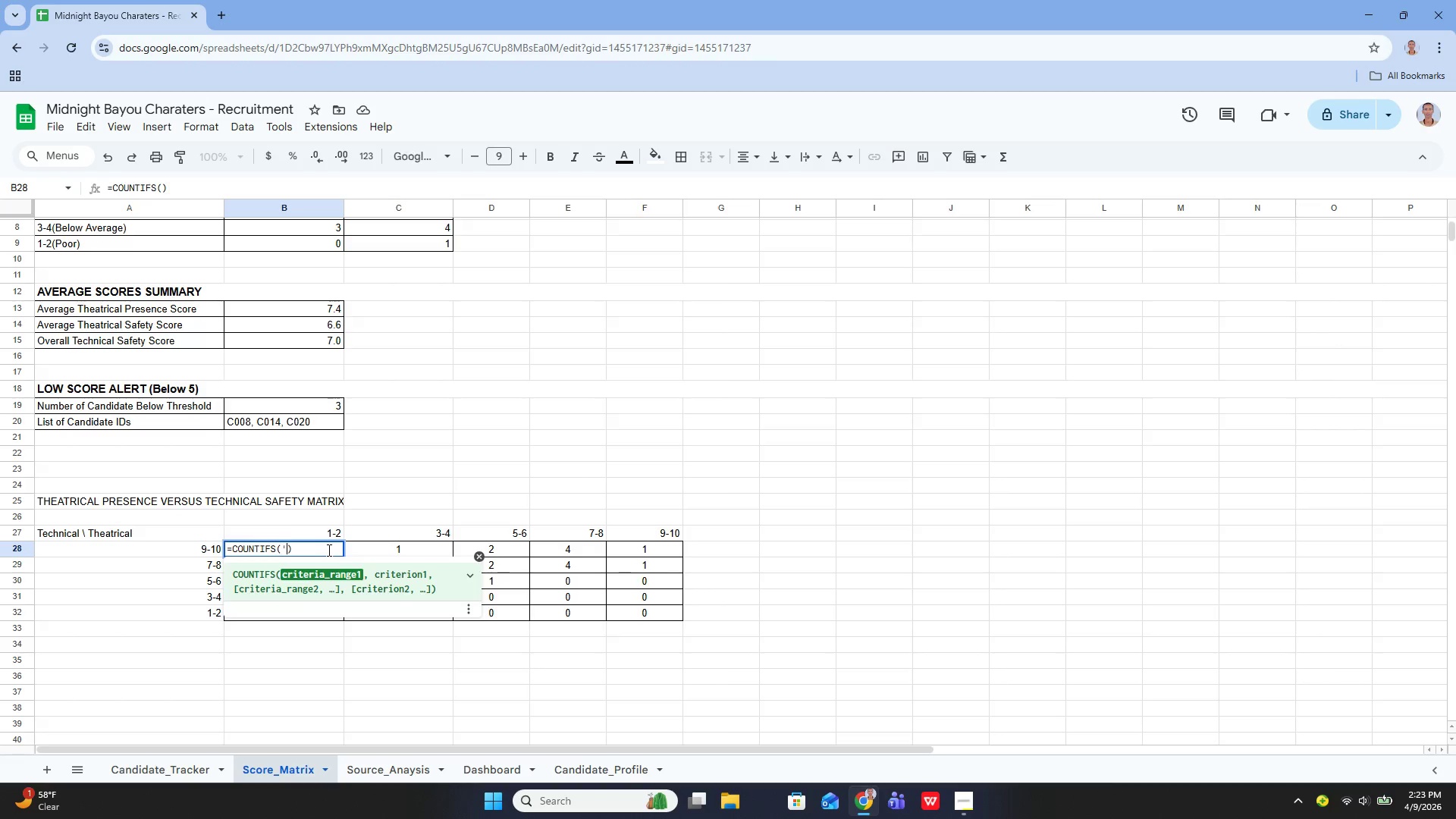 
type('Candidate_Tracker)
 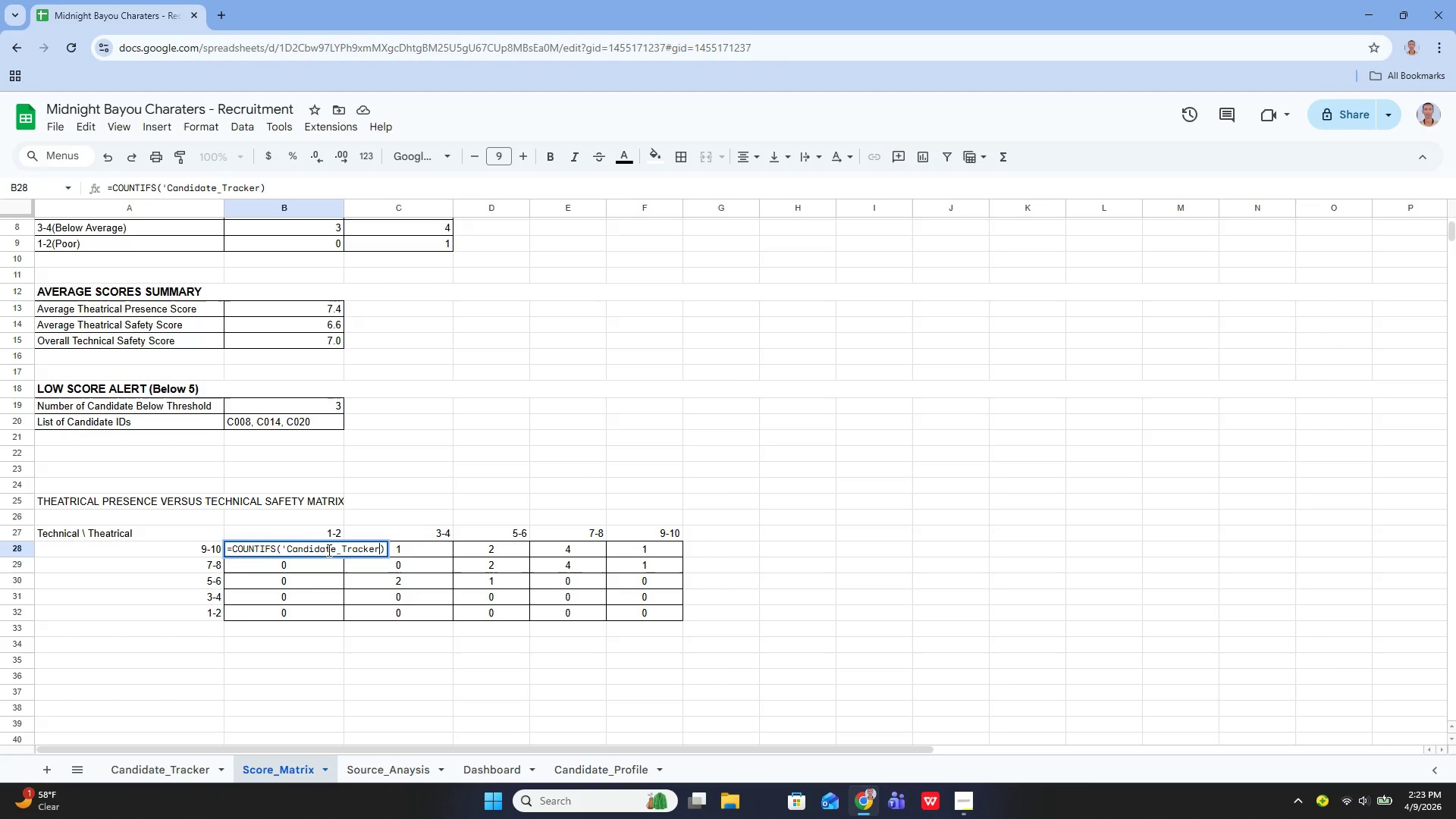 
wait(5.33)
 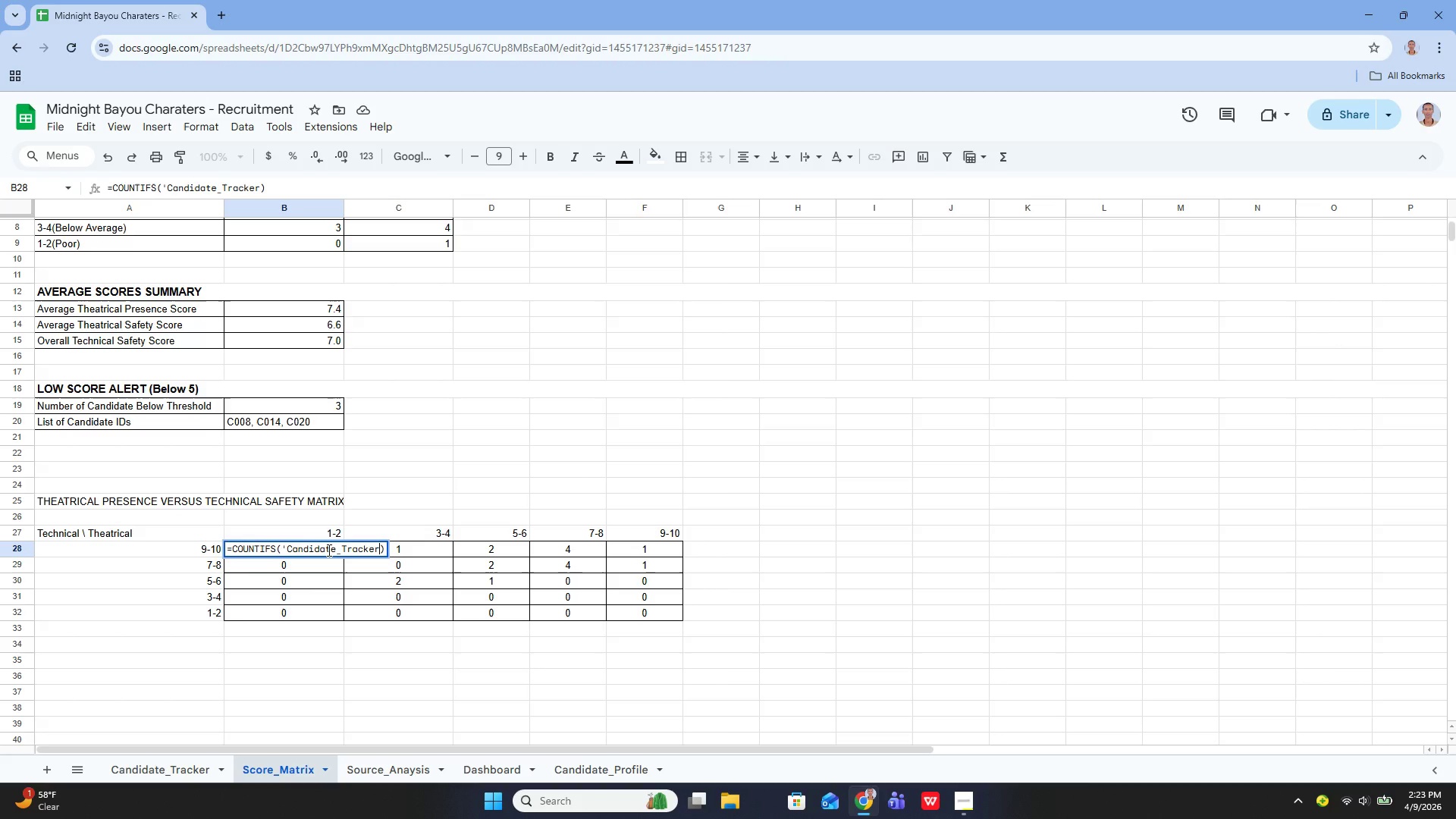 
type('!E5)
 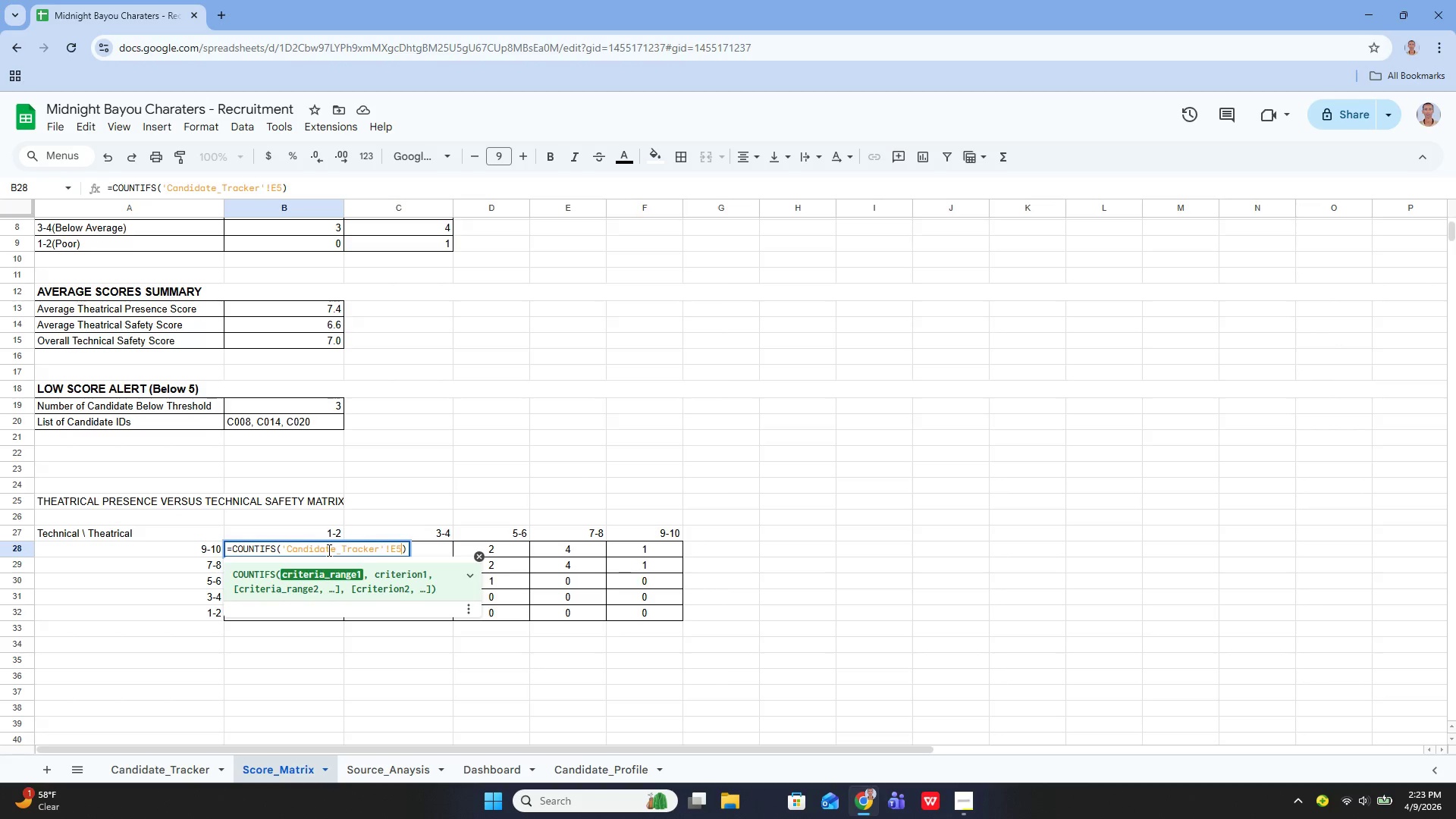 
type(:E29, "")
 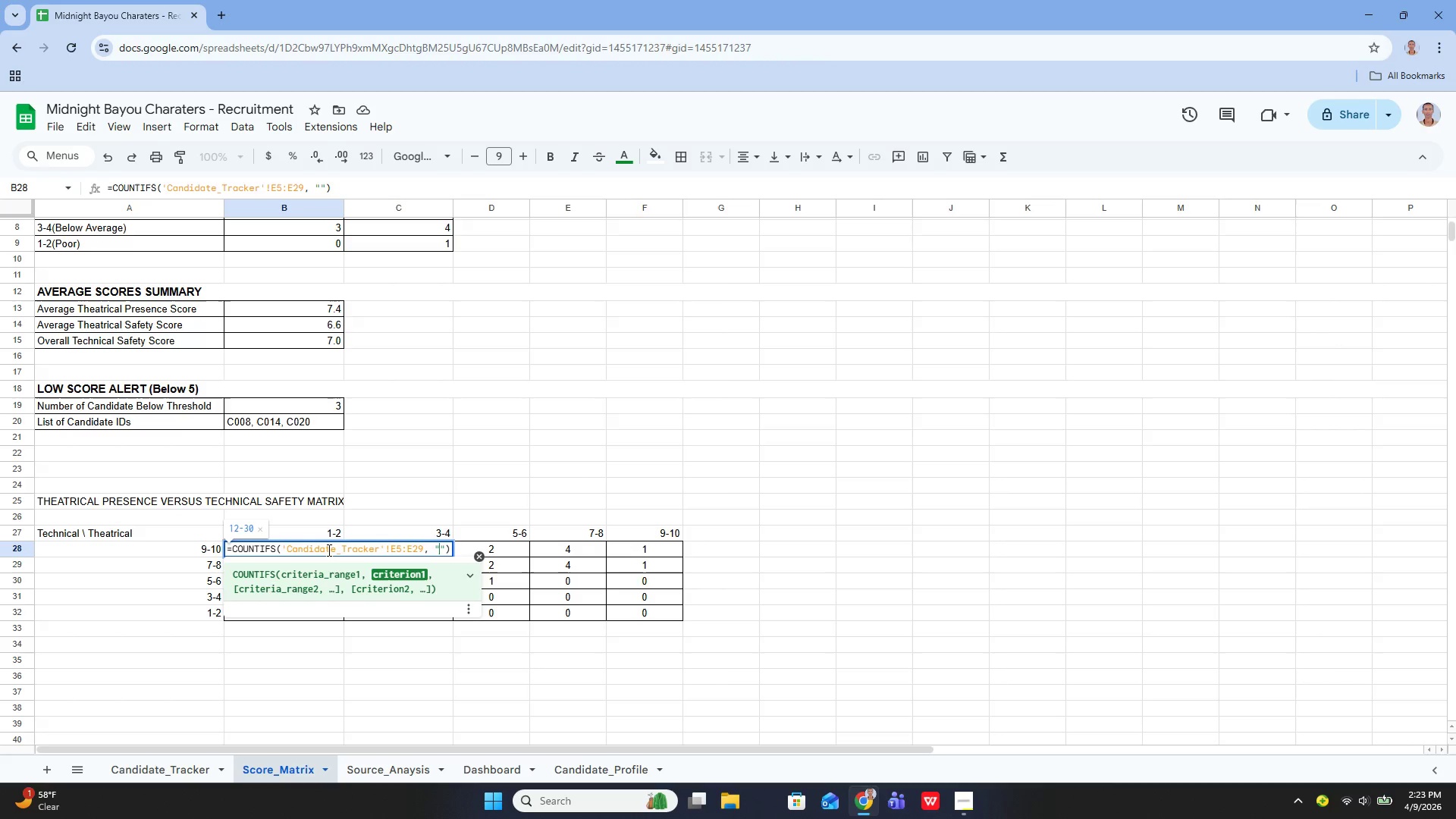 
 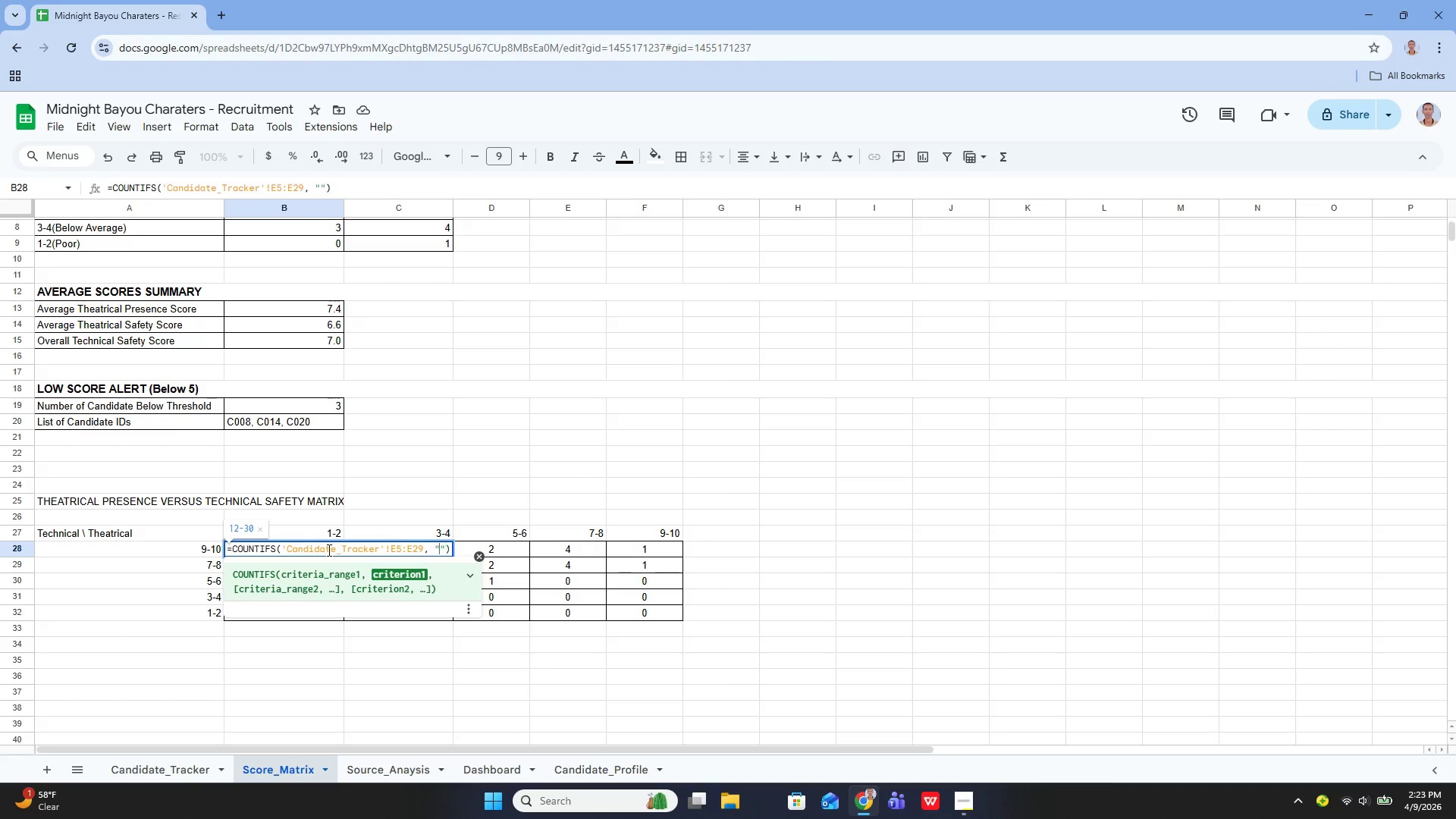 
key(ArrowLeft)
 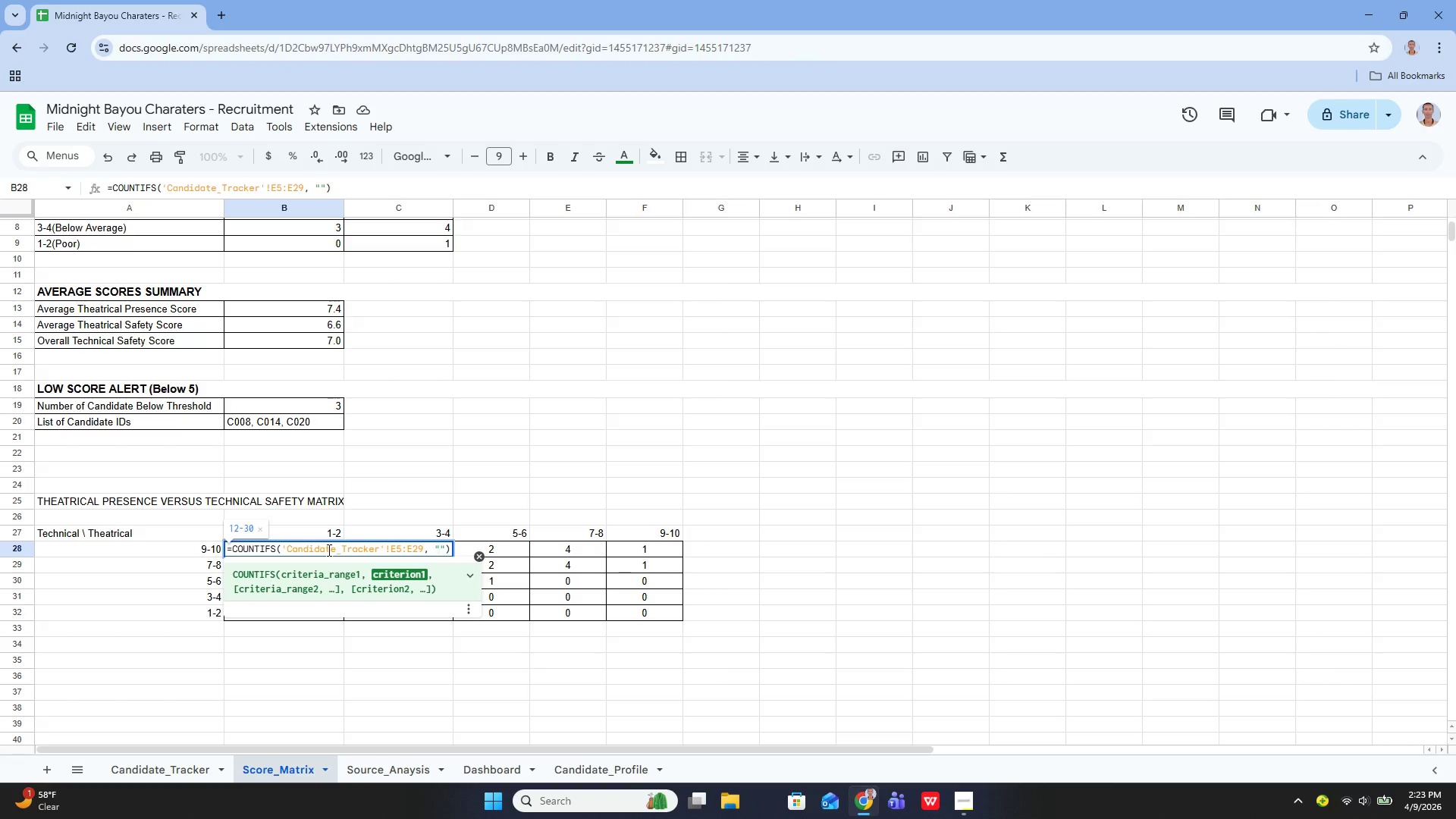 
key(Shift+Comma)
 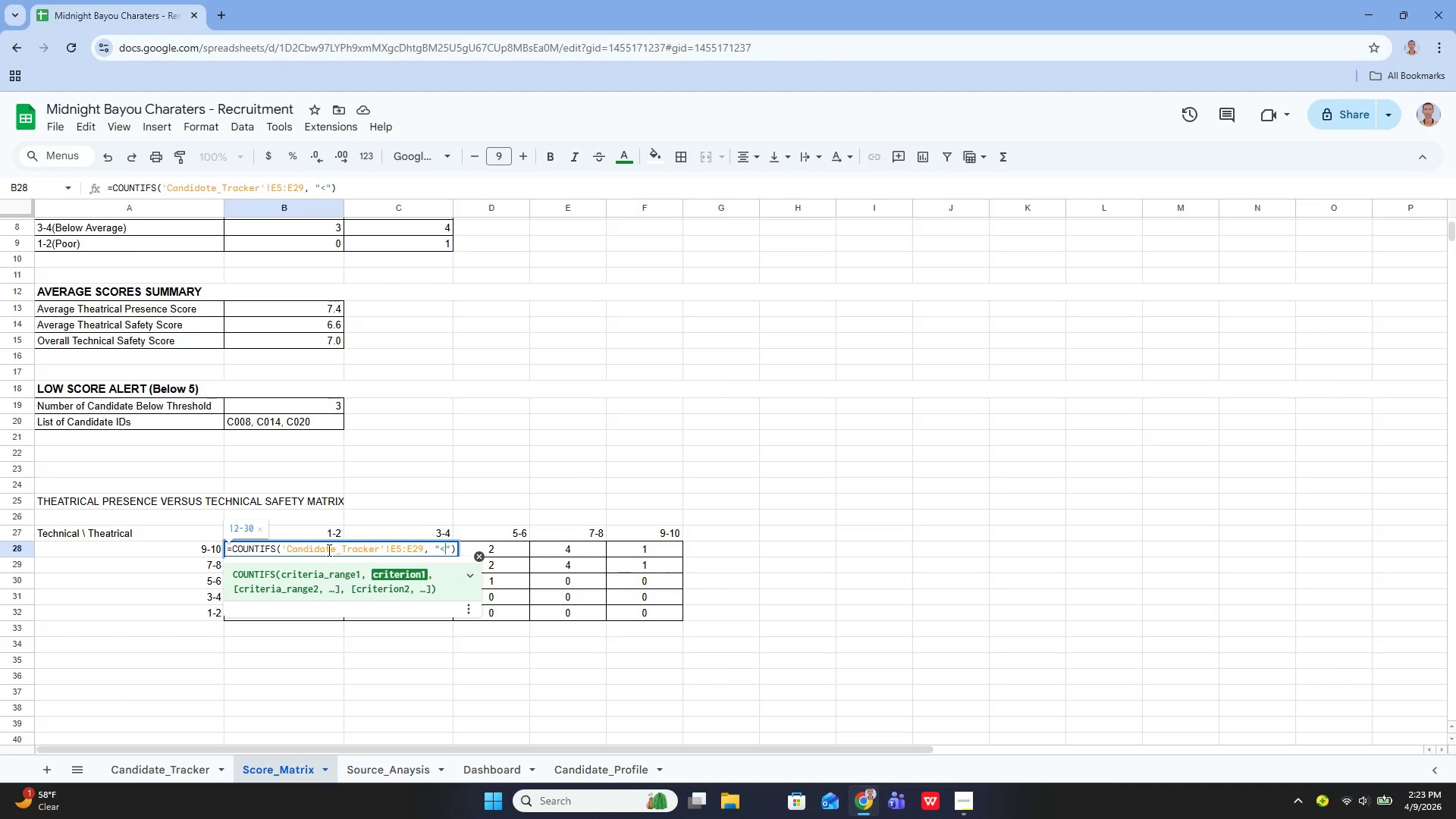 
key(Equal)
 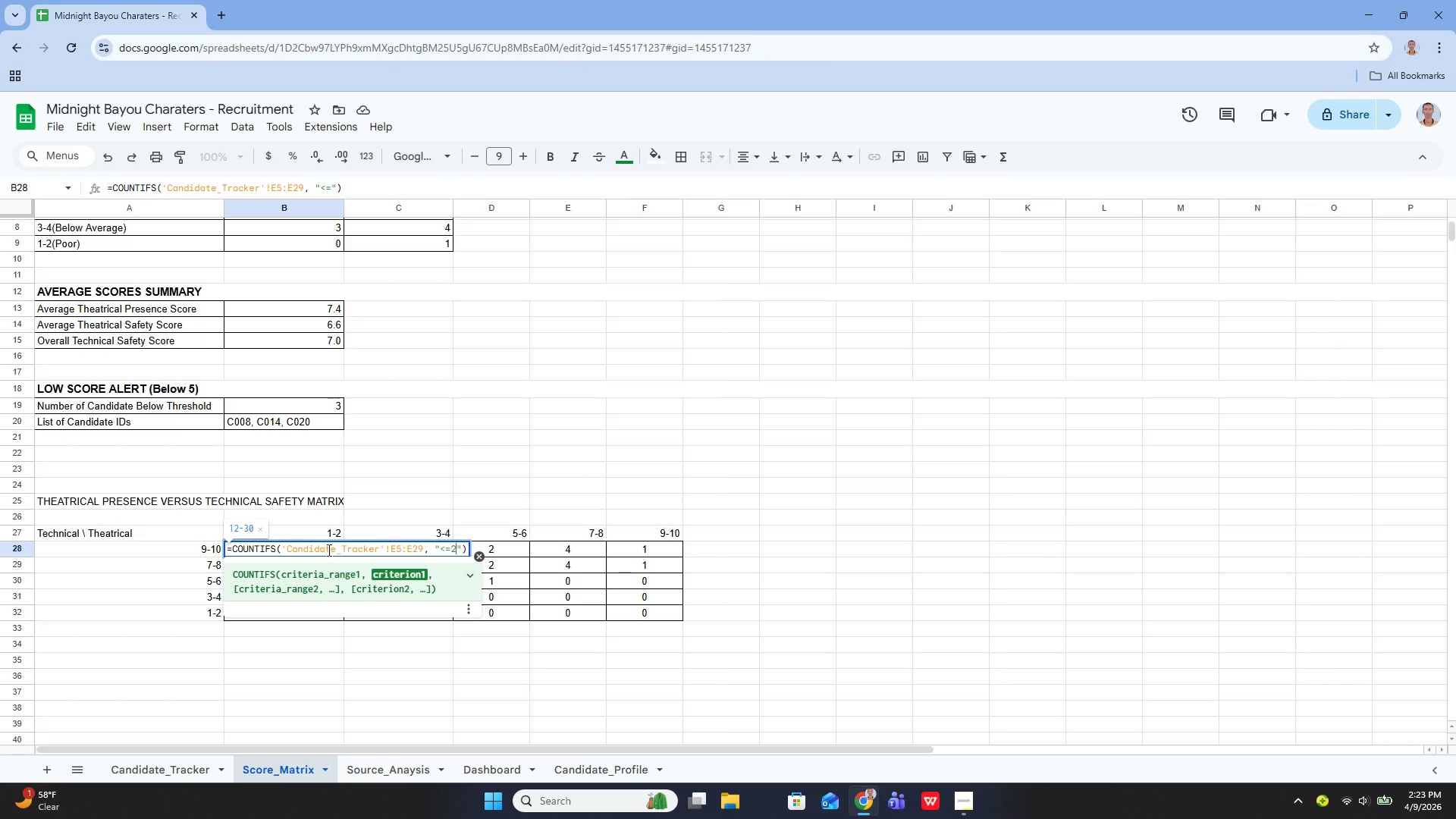 
key(2)
 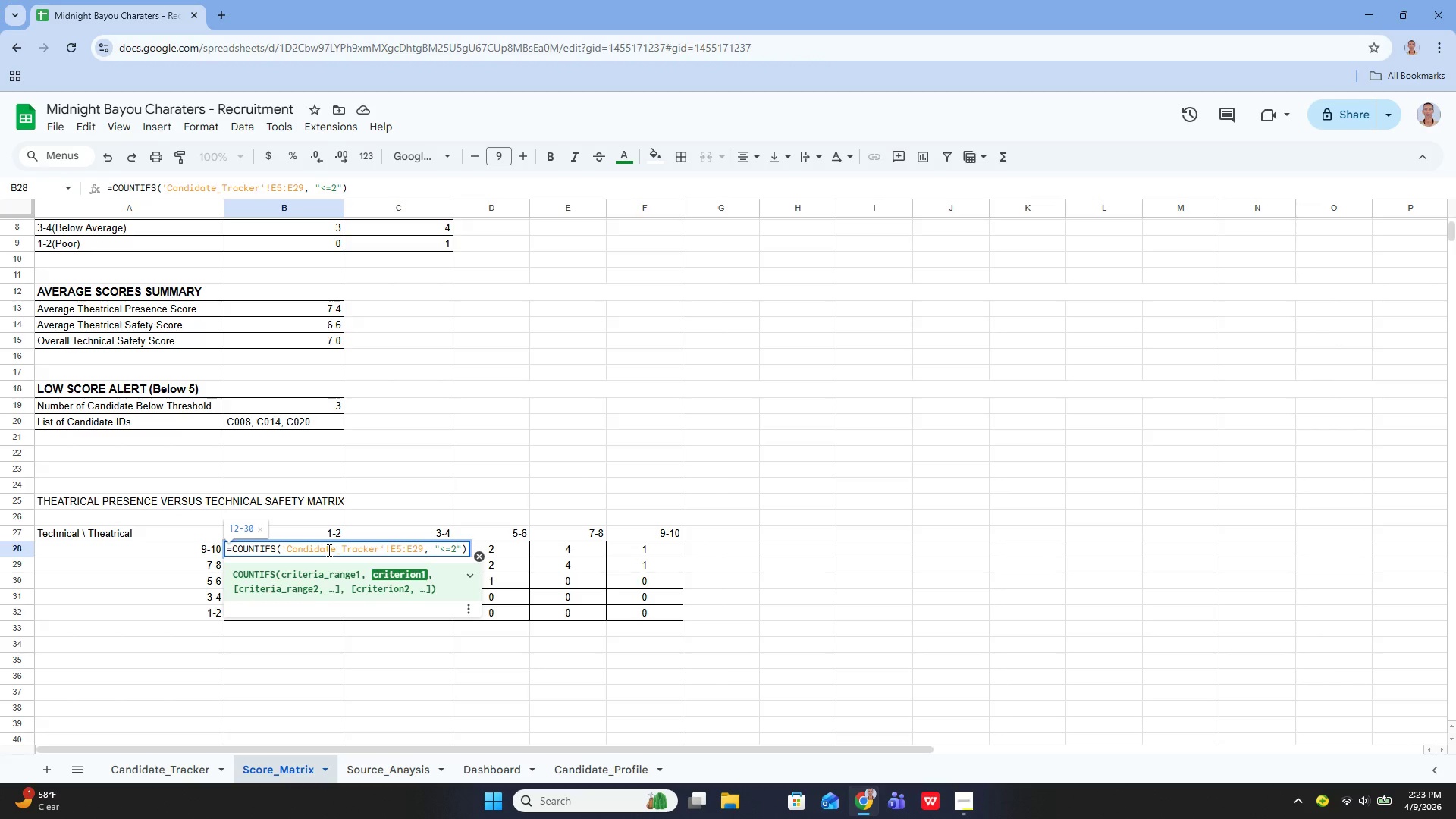 
key(ArrowRight)
 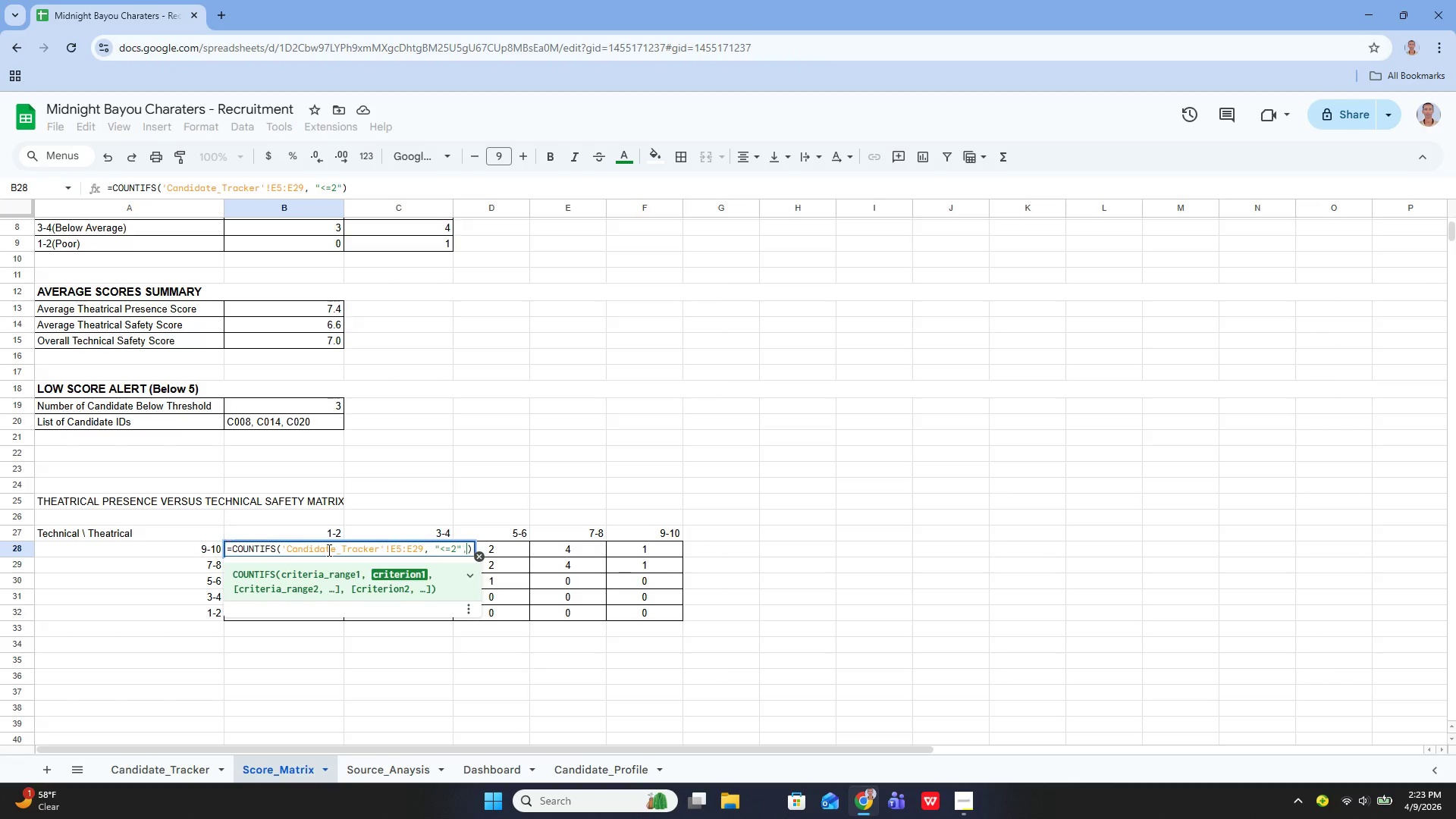 
key(Comma)
 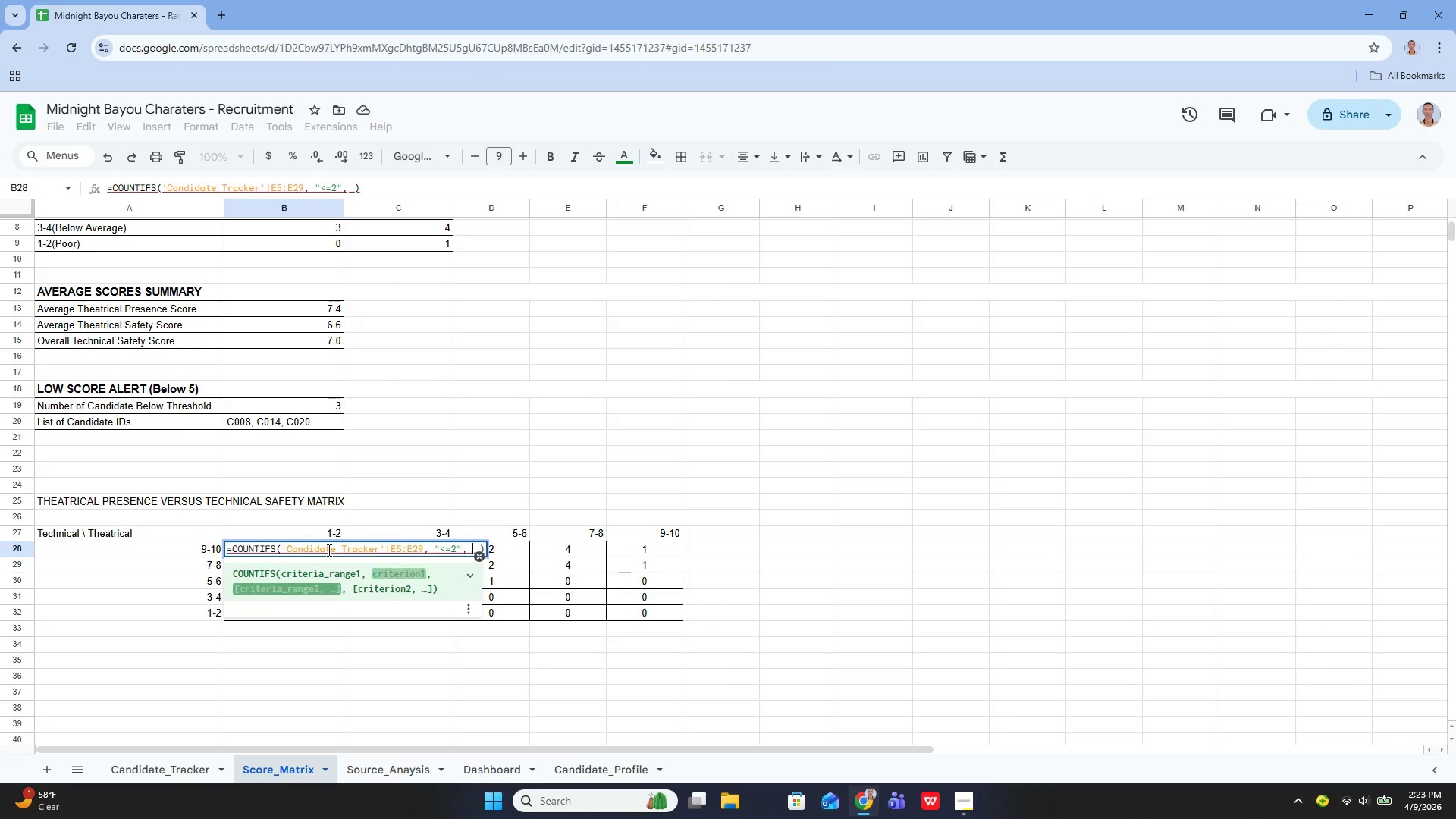 
key(Space)
 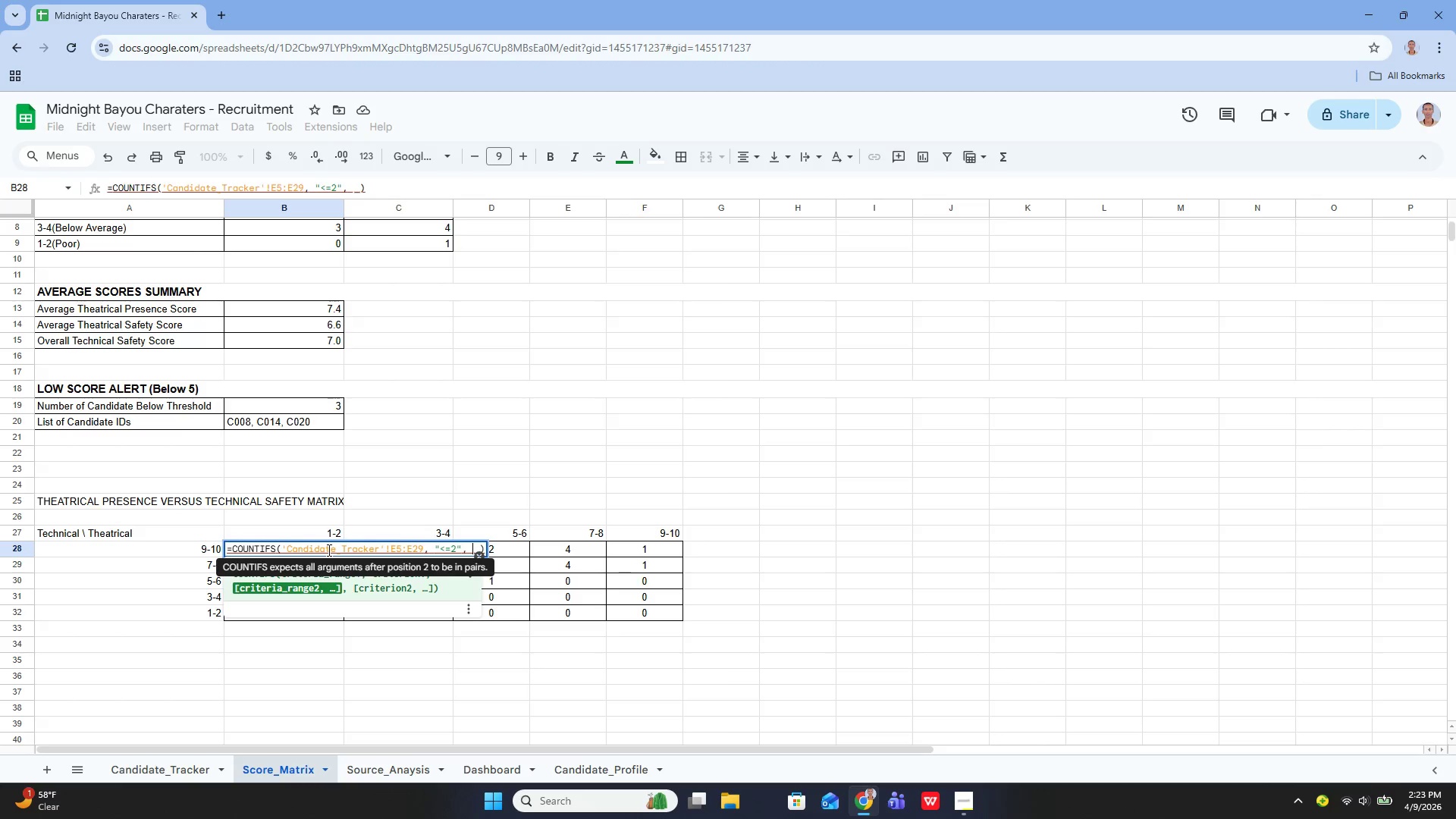 
key(Quote)
 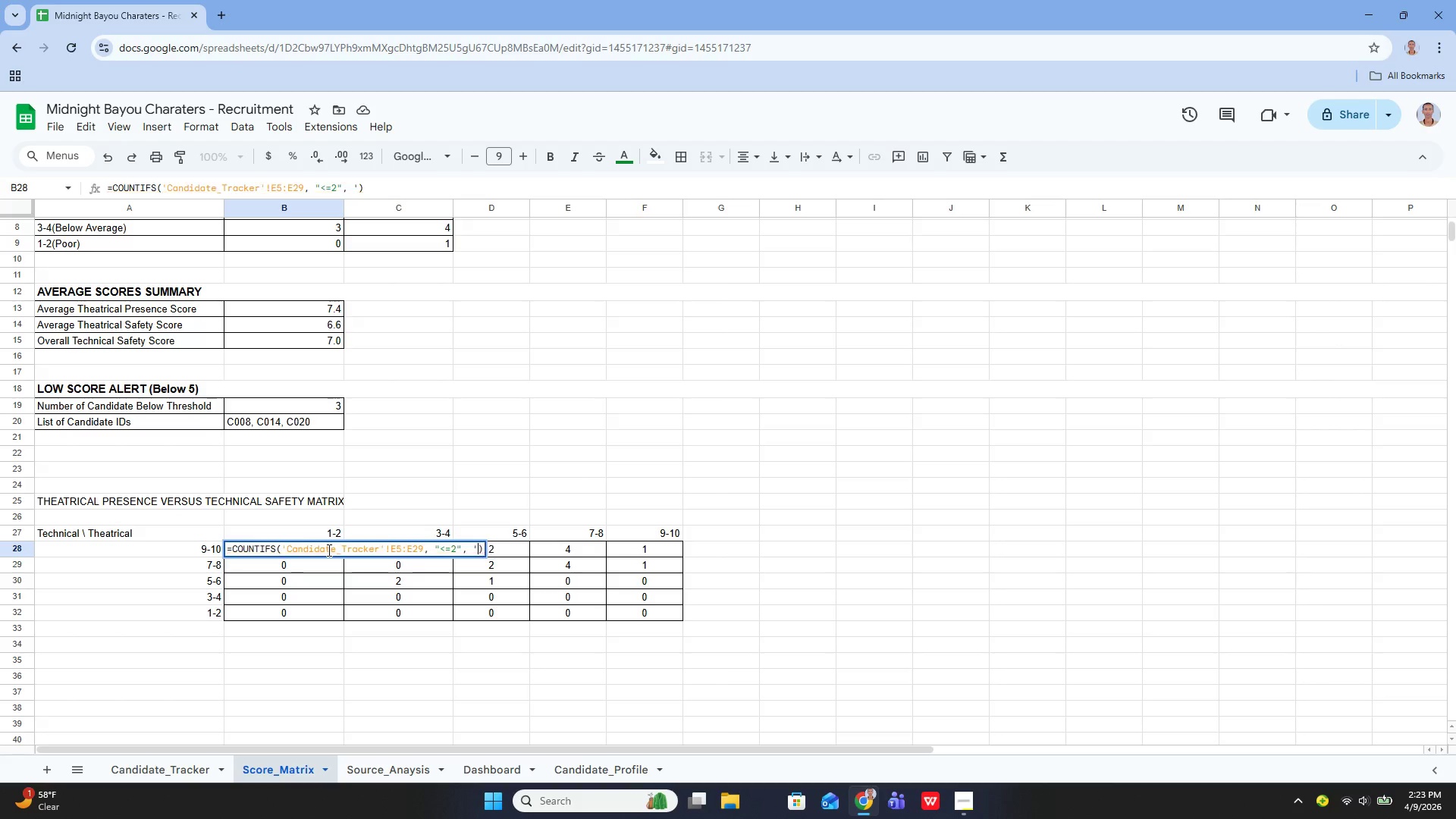 
key(Quote)
 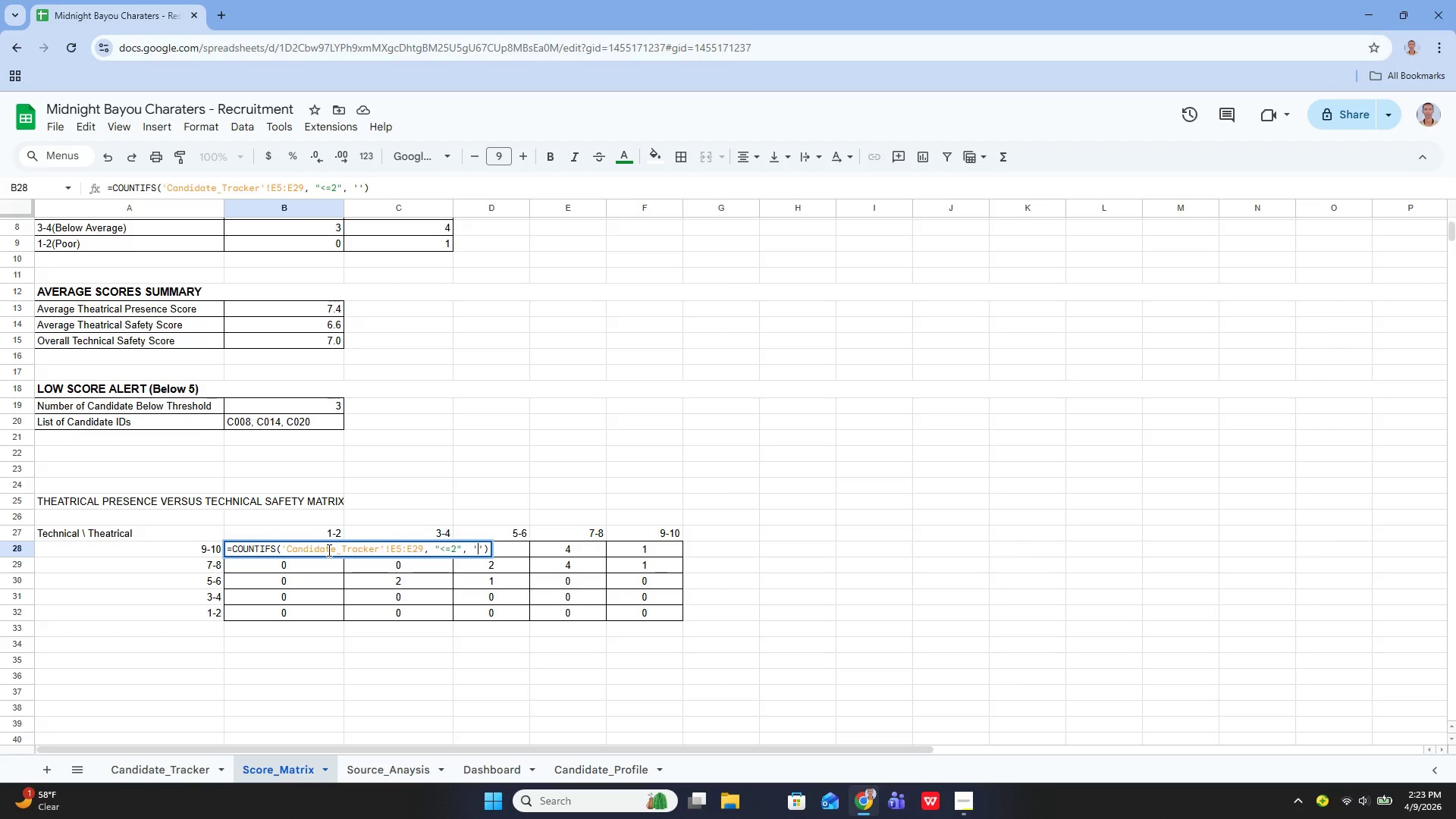 
key(ArrowLeft)
 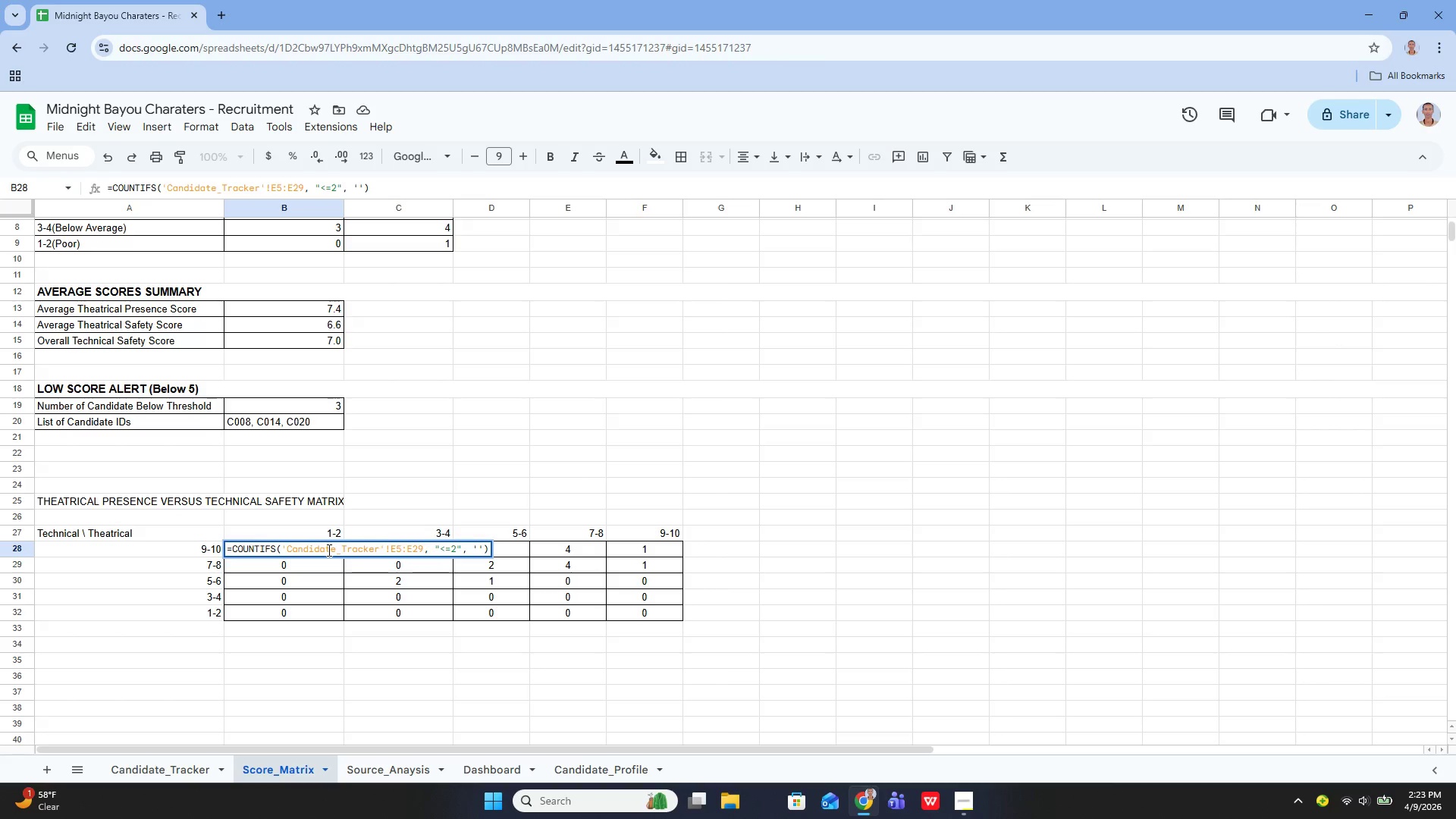 
type(Candidate_Tracker)
 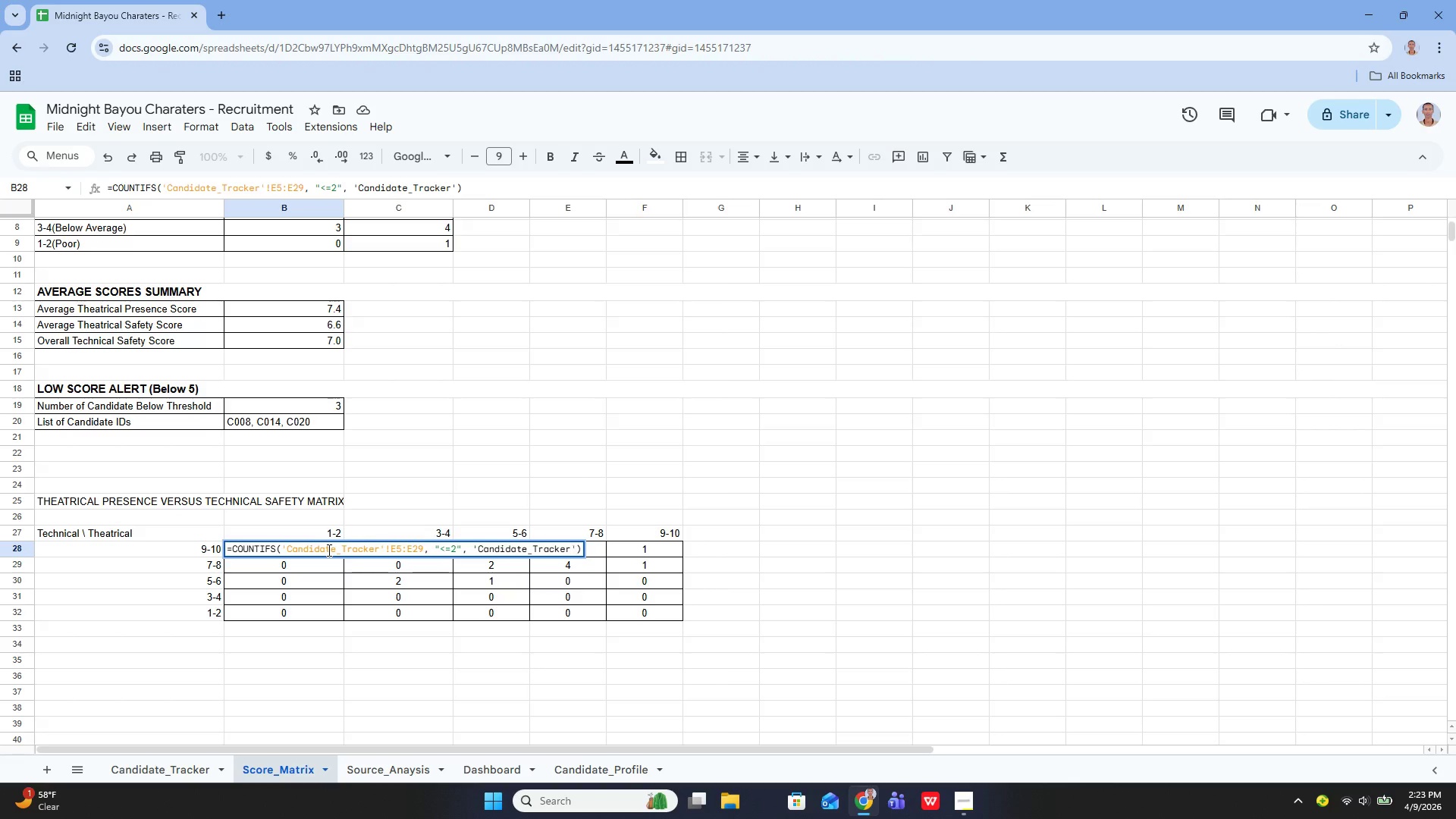 
key(ArrowRight)
 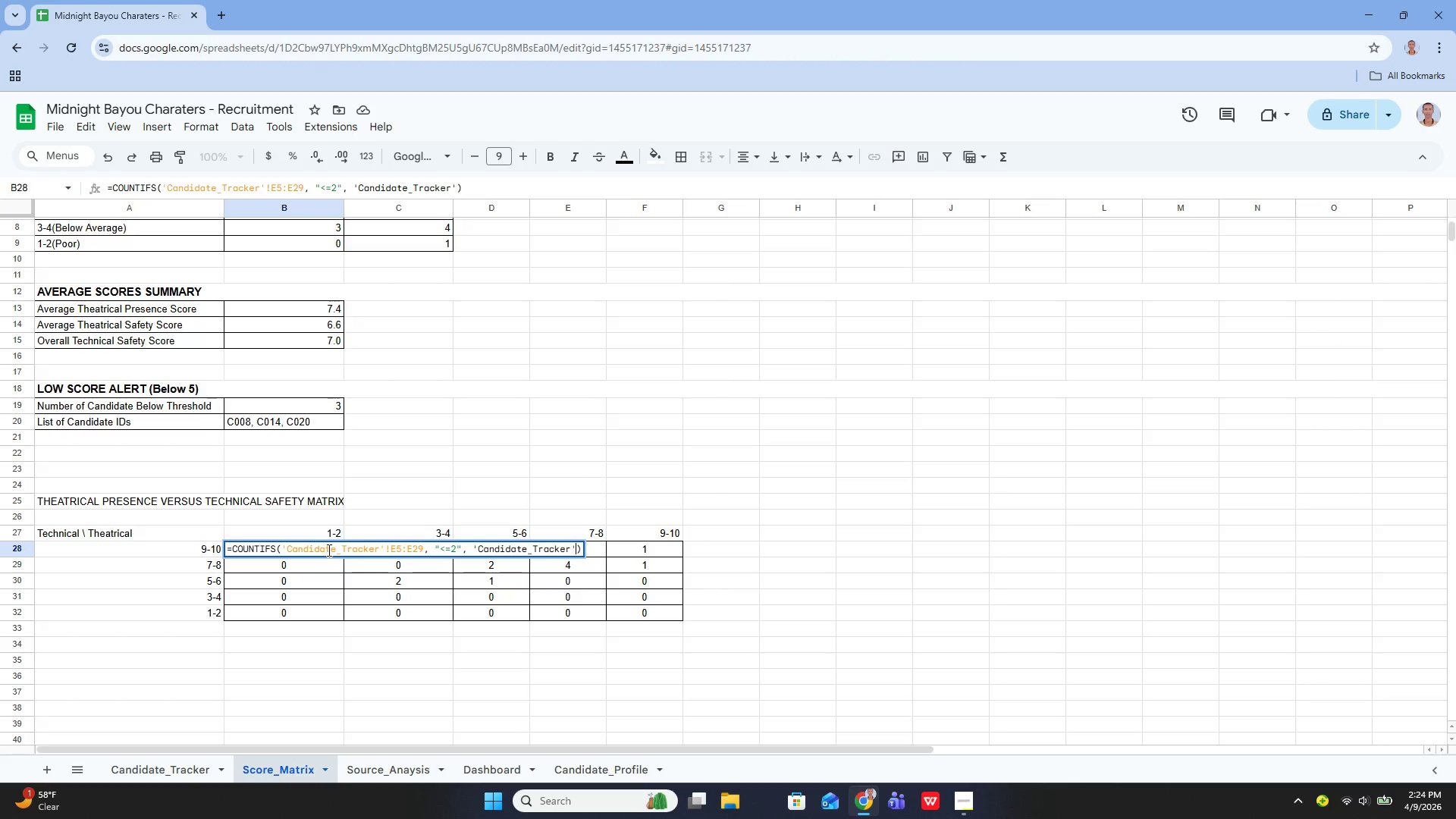 
type(!F5:F29, "")
 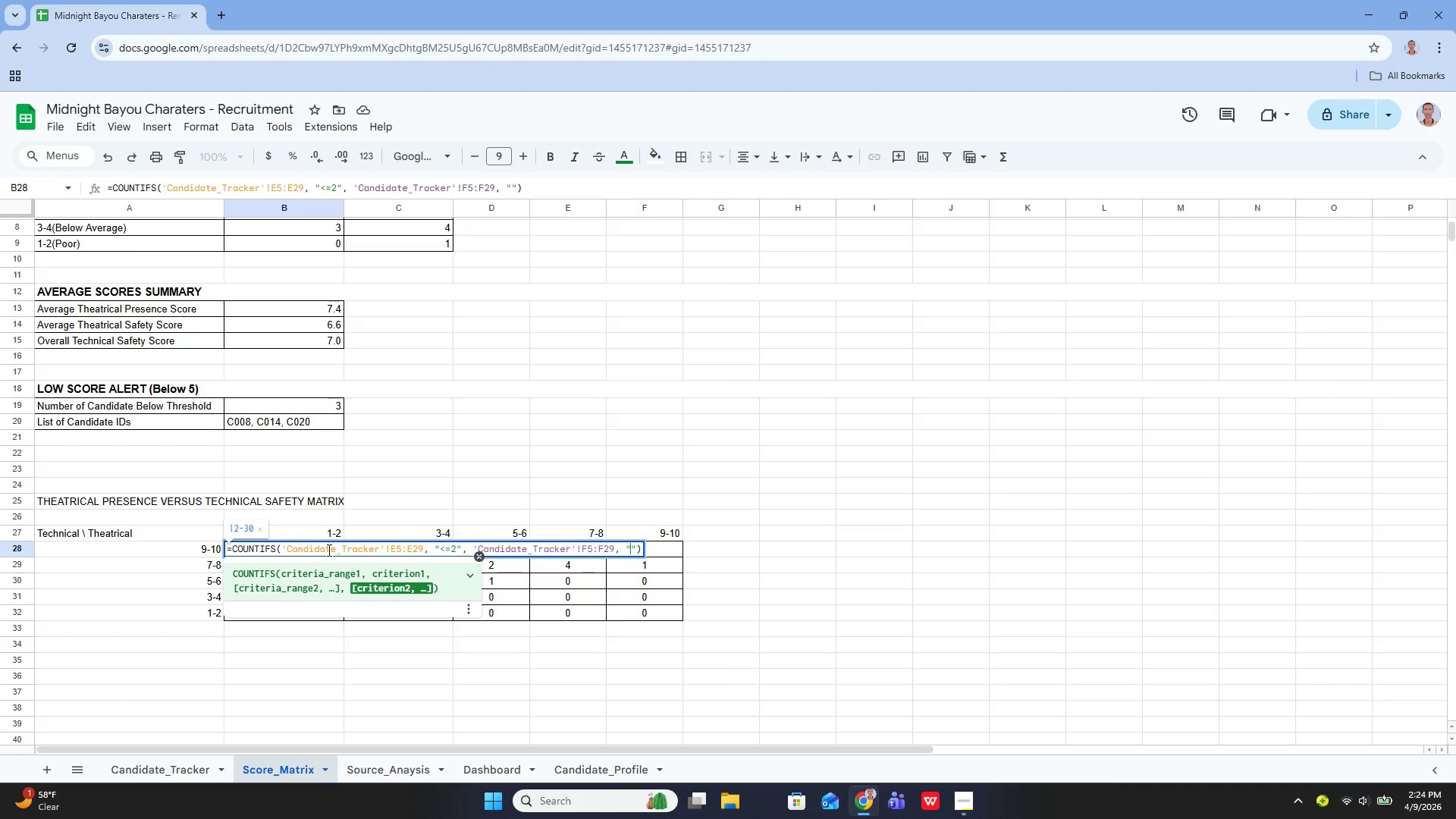 
 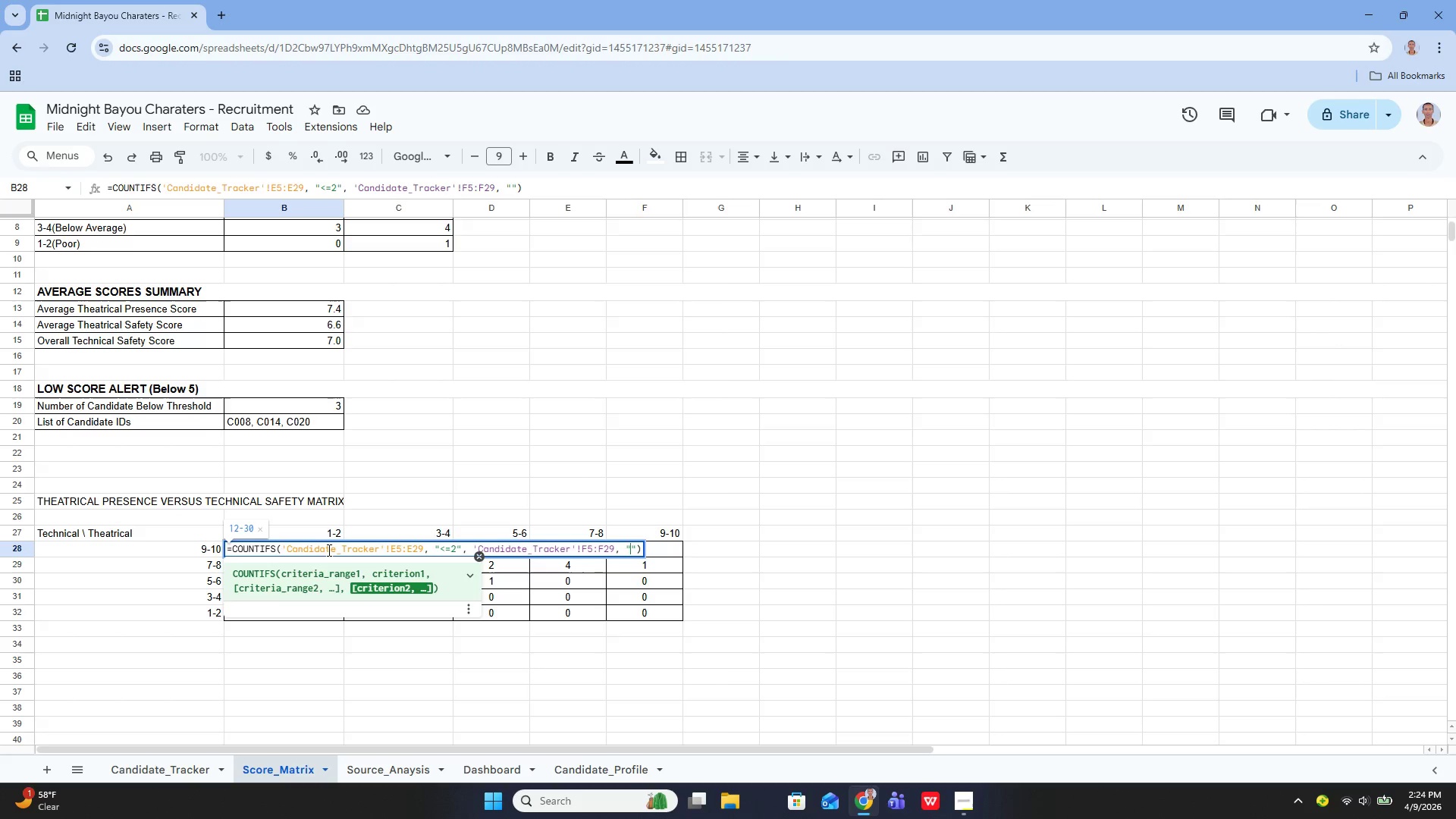 
key(ArrowLeft)
 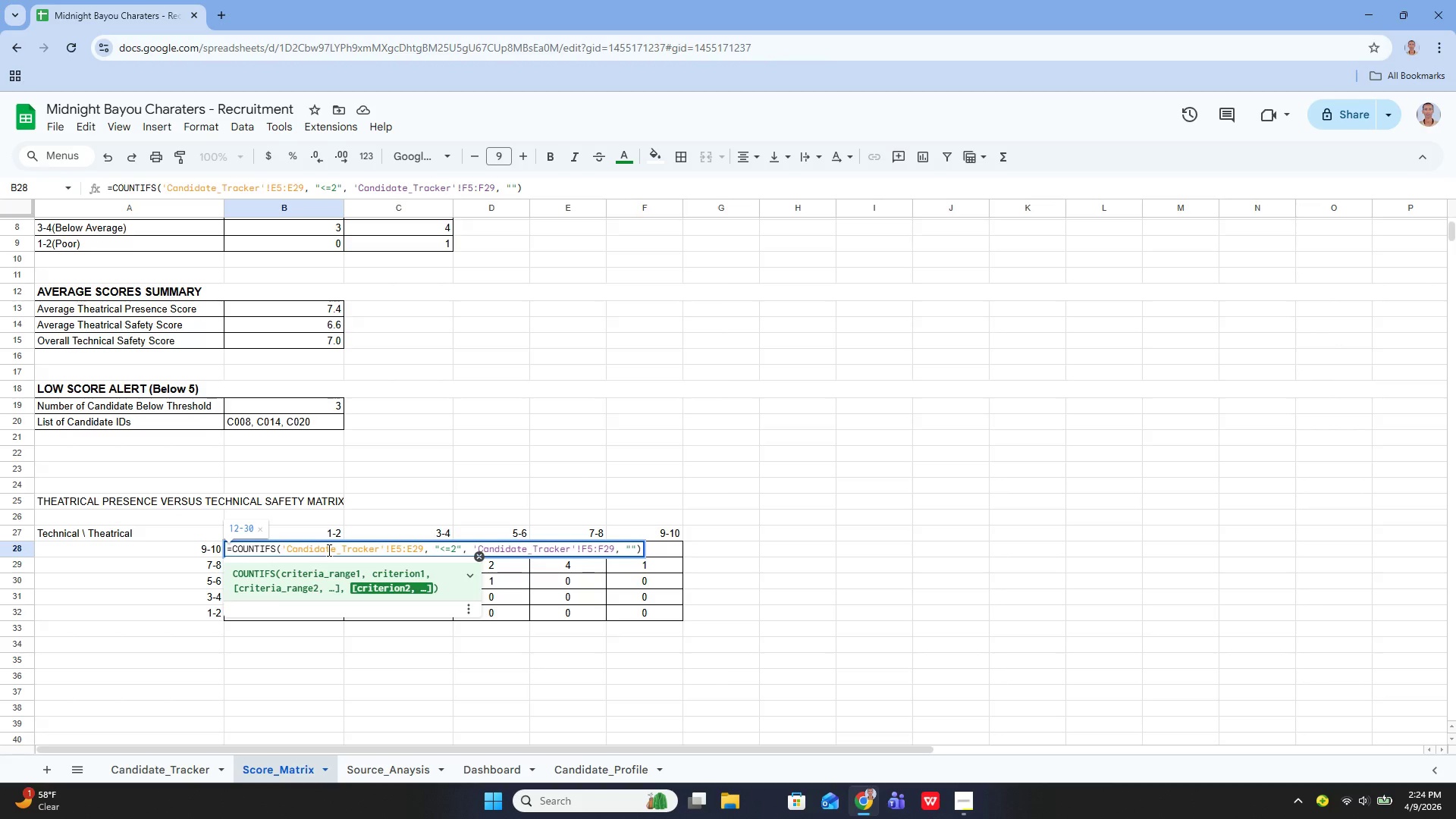 
key(Shift+Period)
 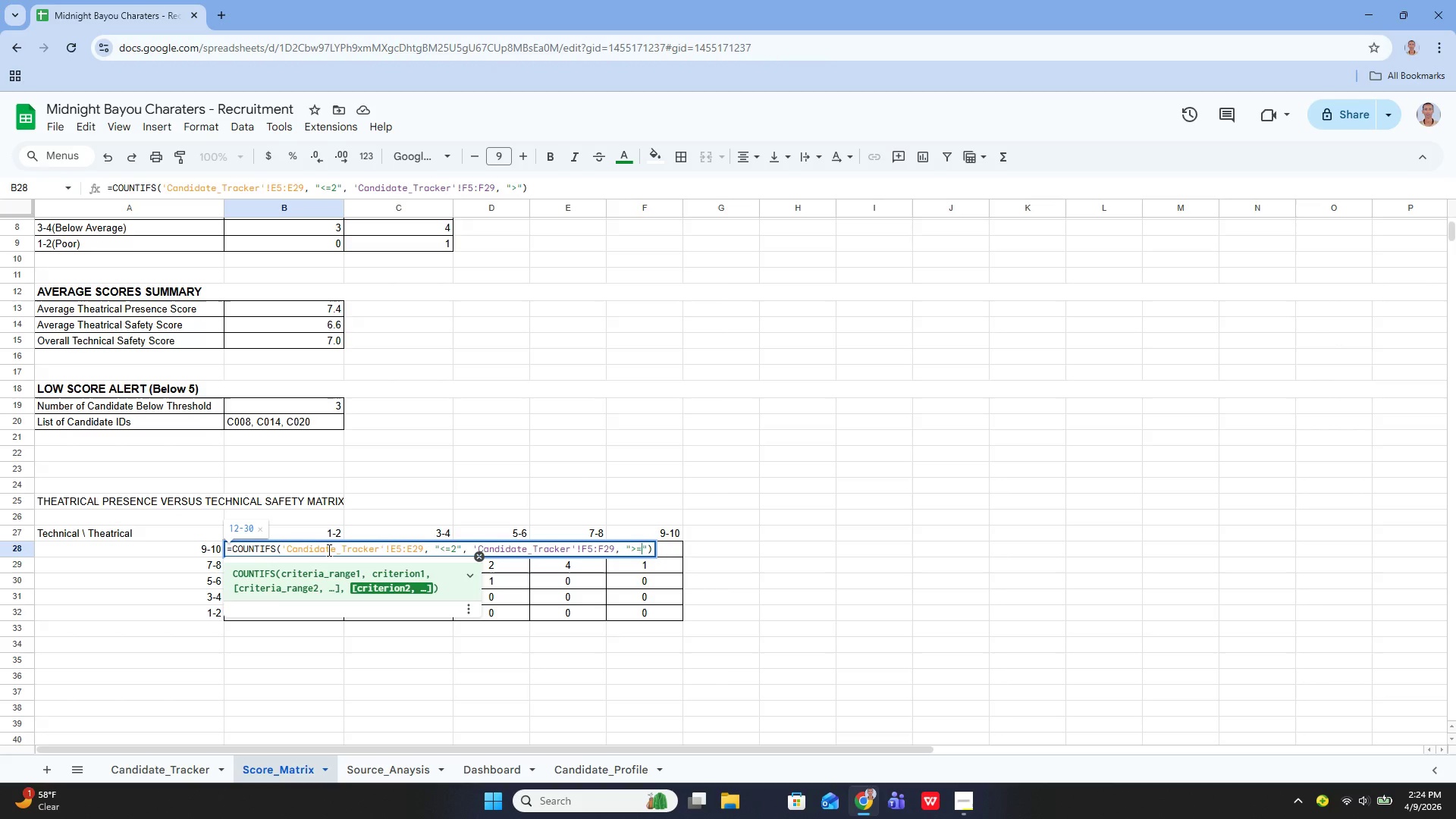 
key(Equal)
 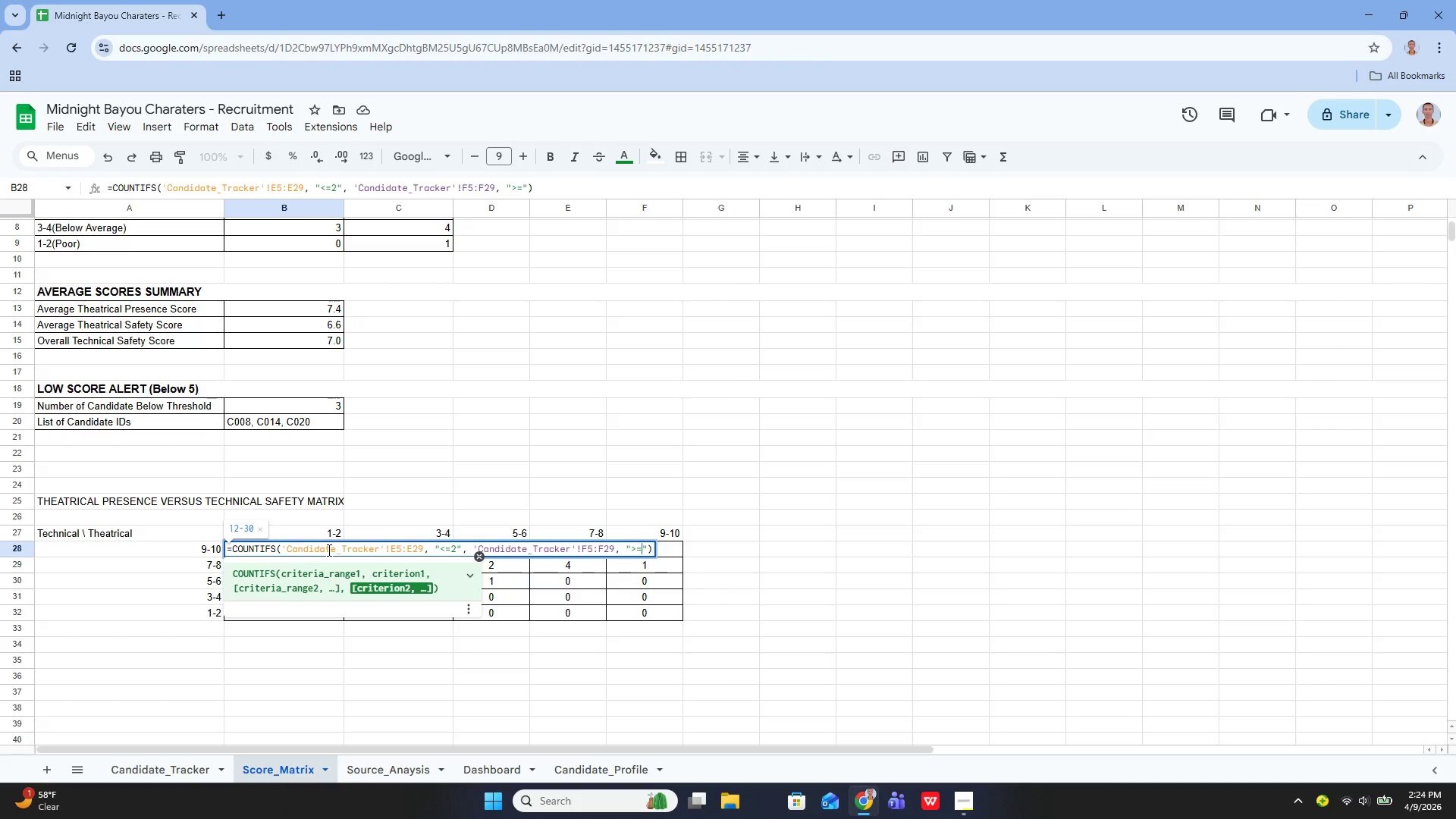 
key(9)
 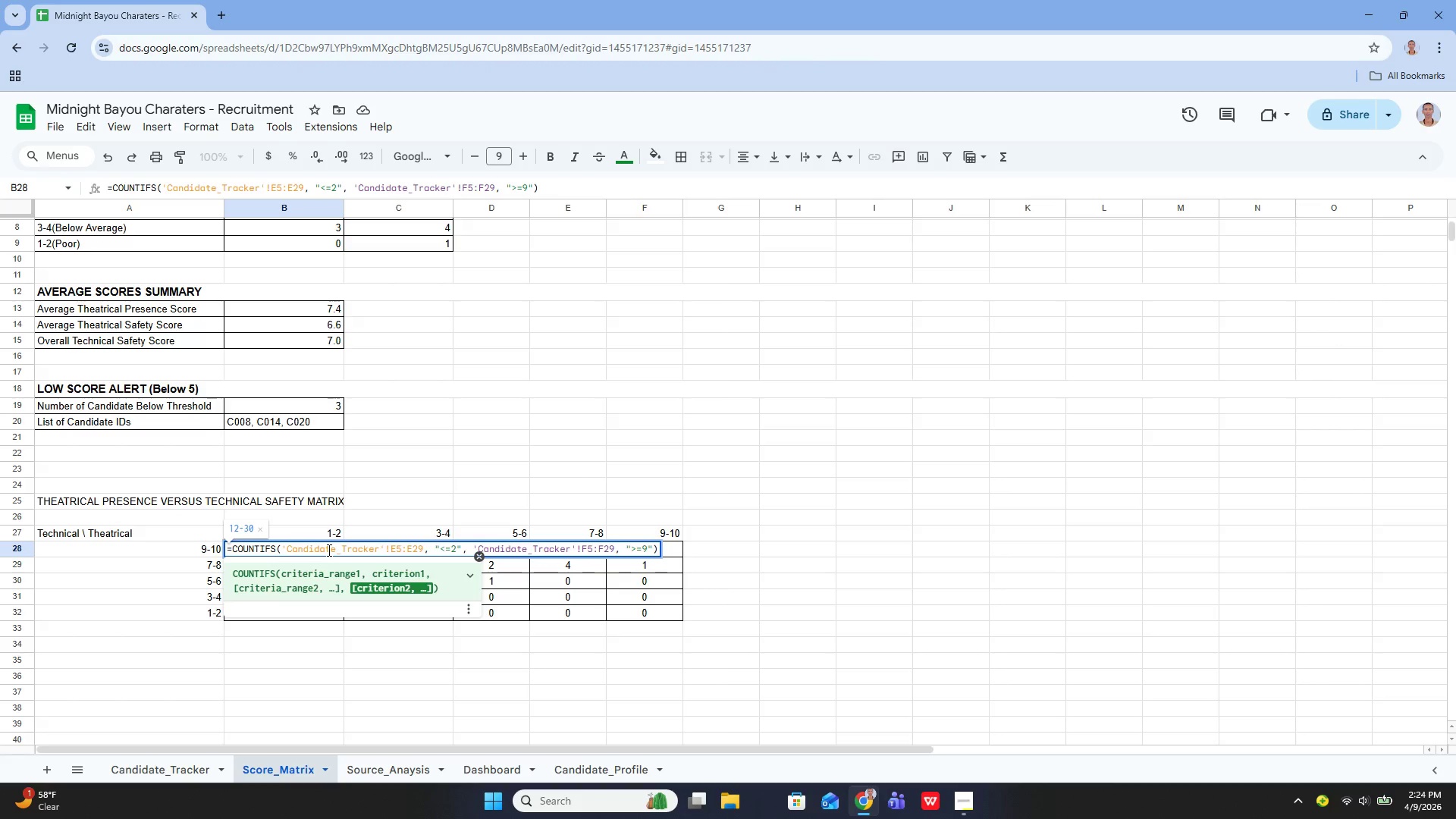 
key(Enter)
 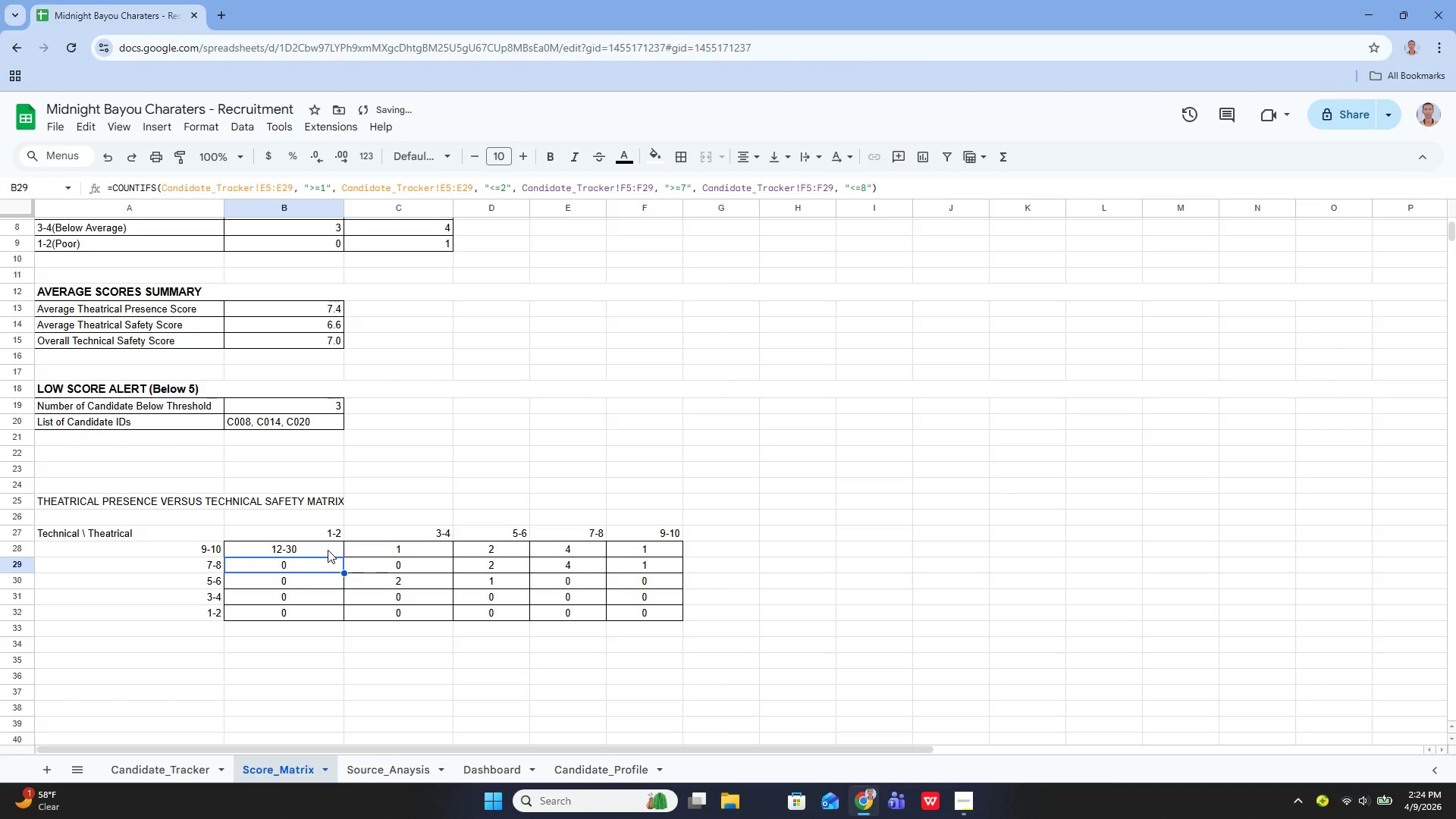 
key(ArrowUp)
 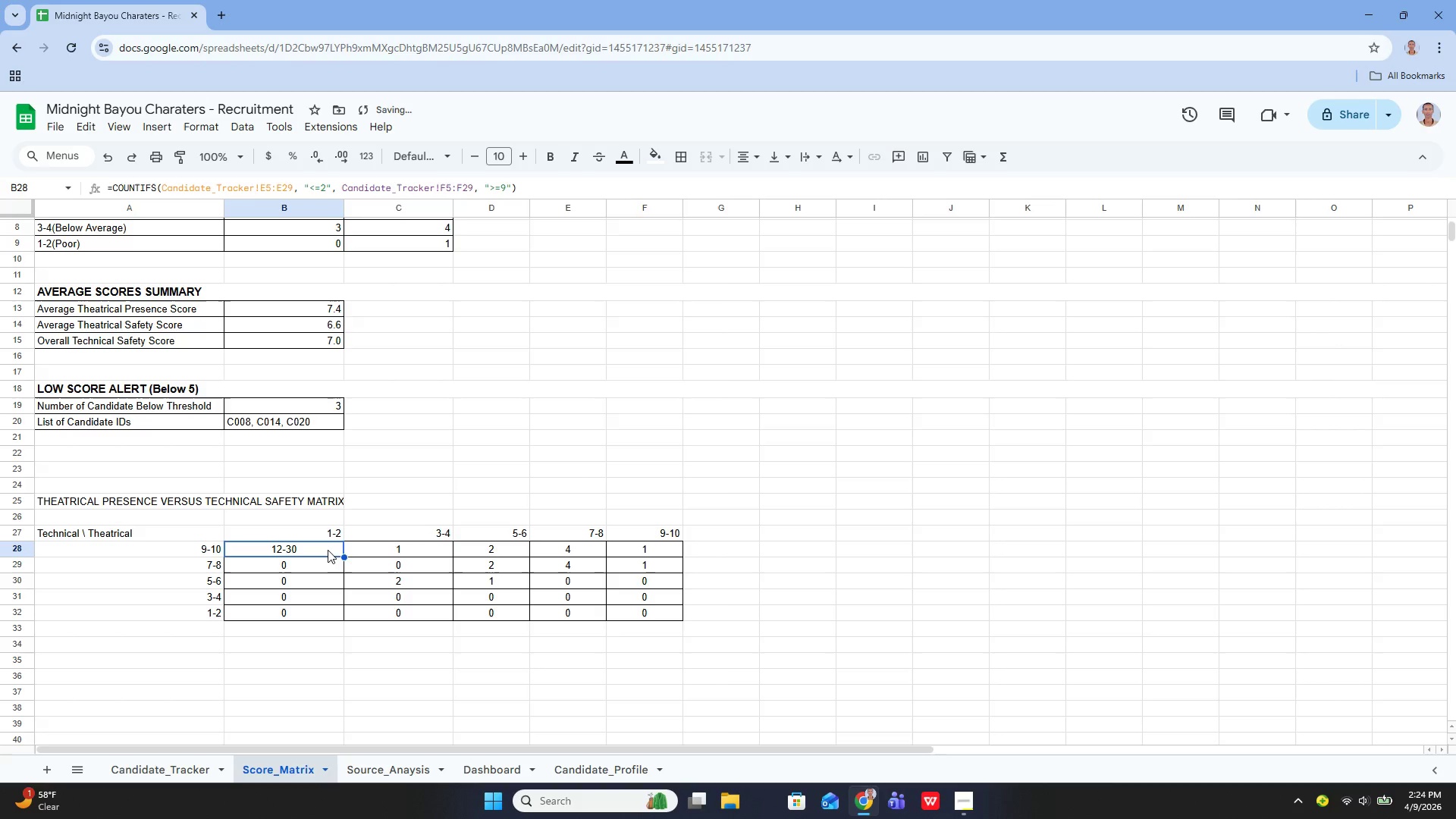 
key(Enter)
 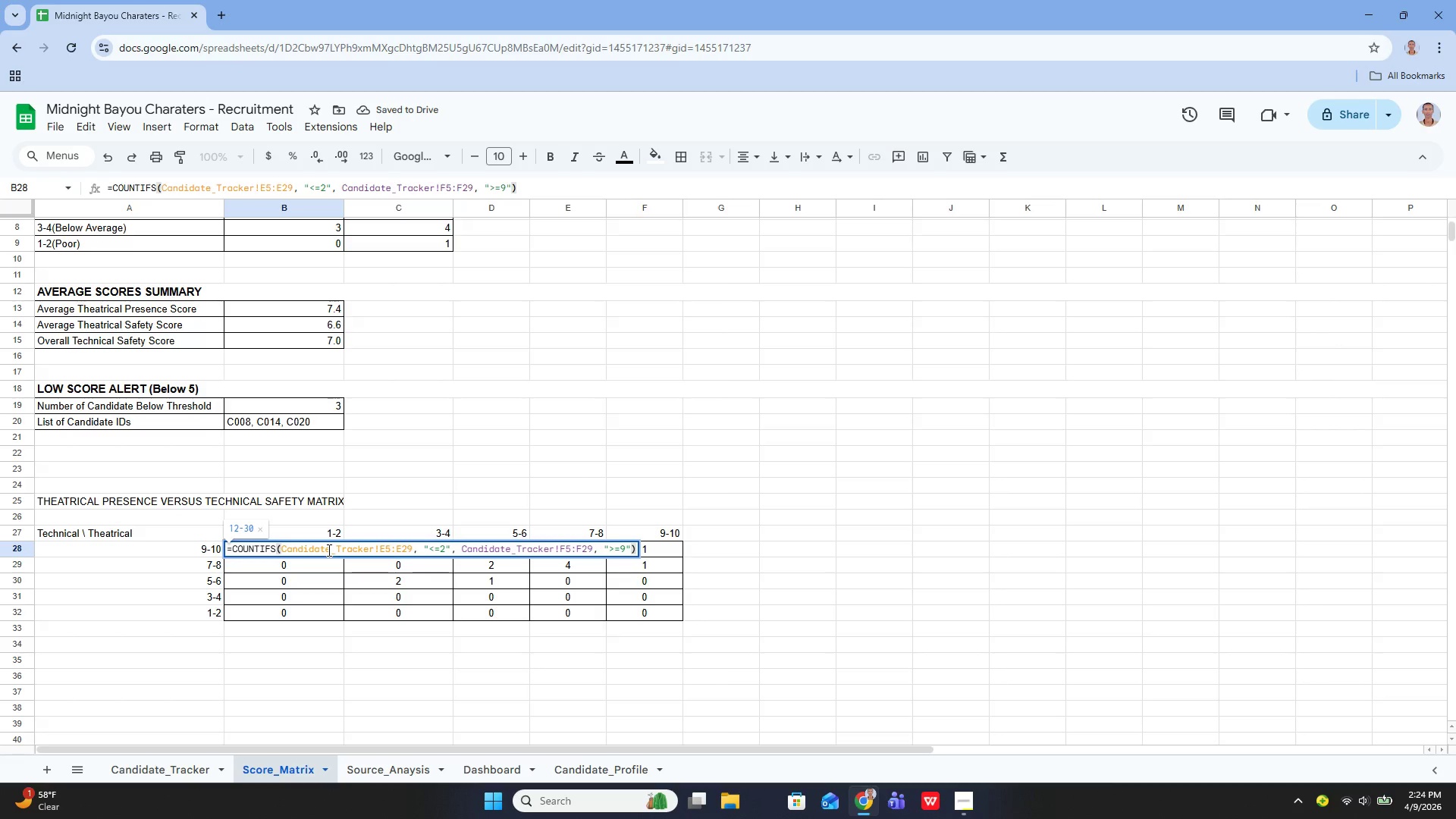 
key(Enter)
 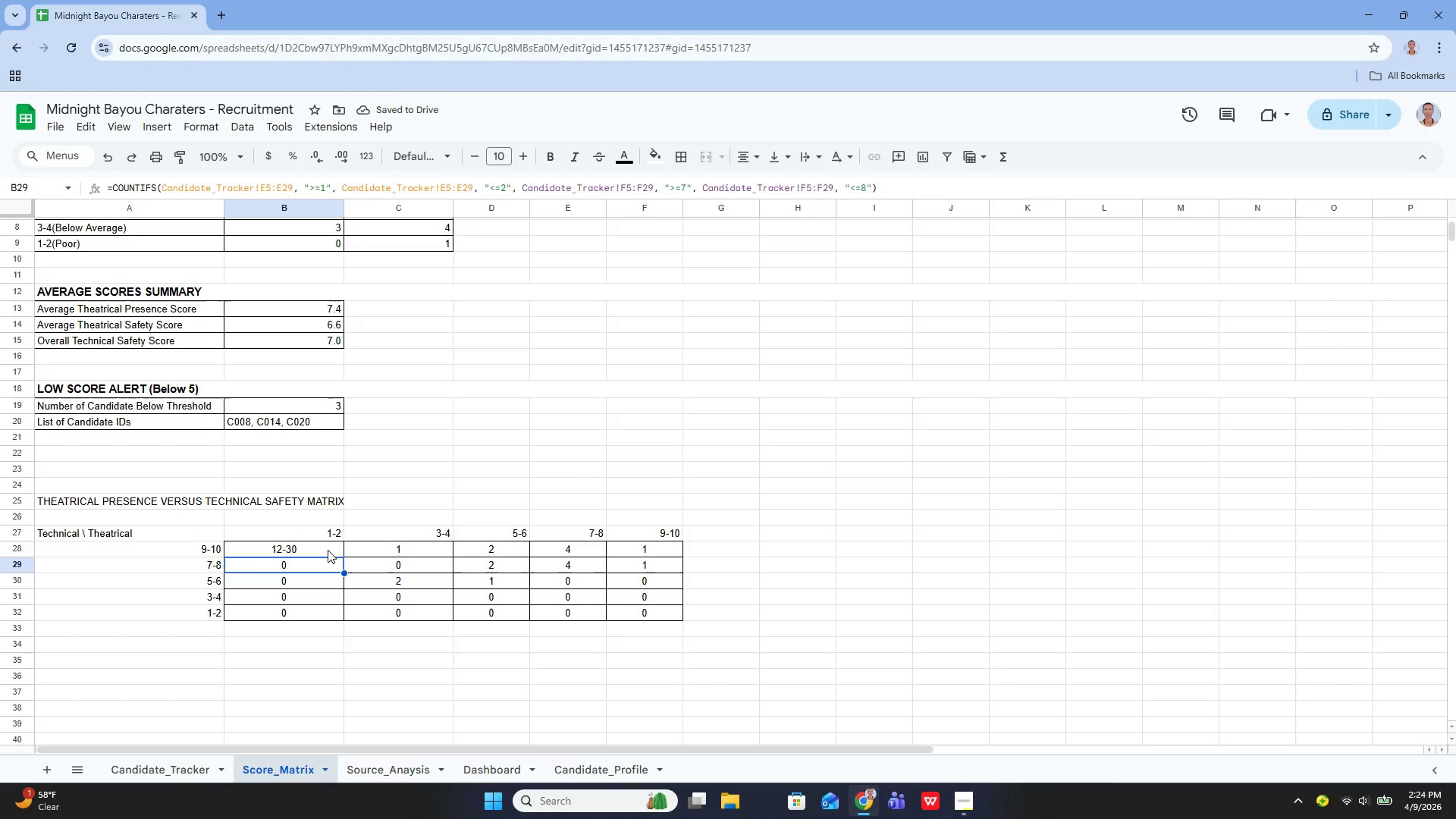 
key(Control+Z)
 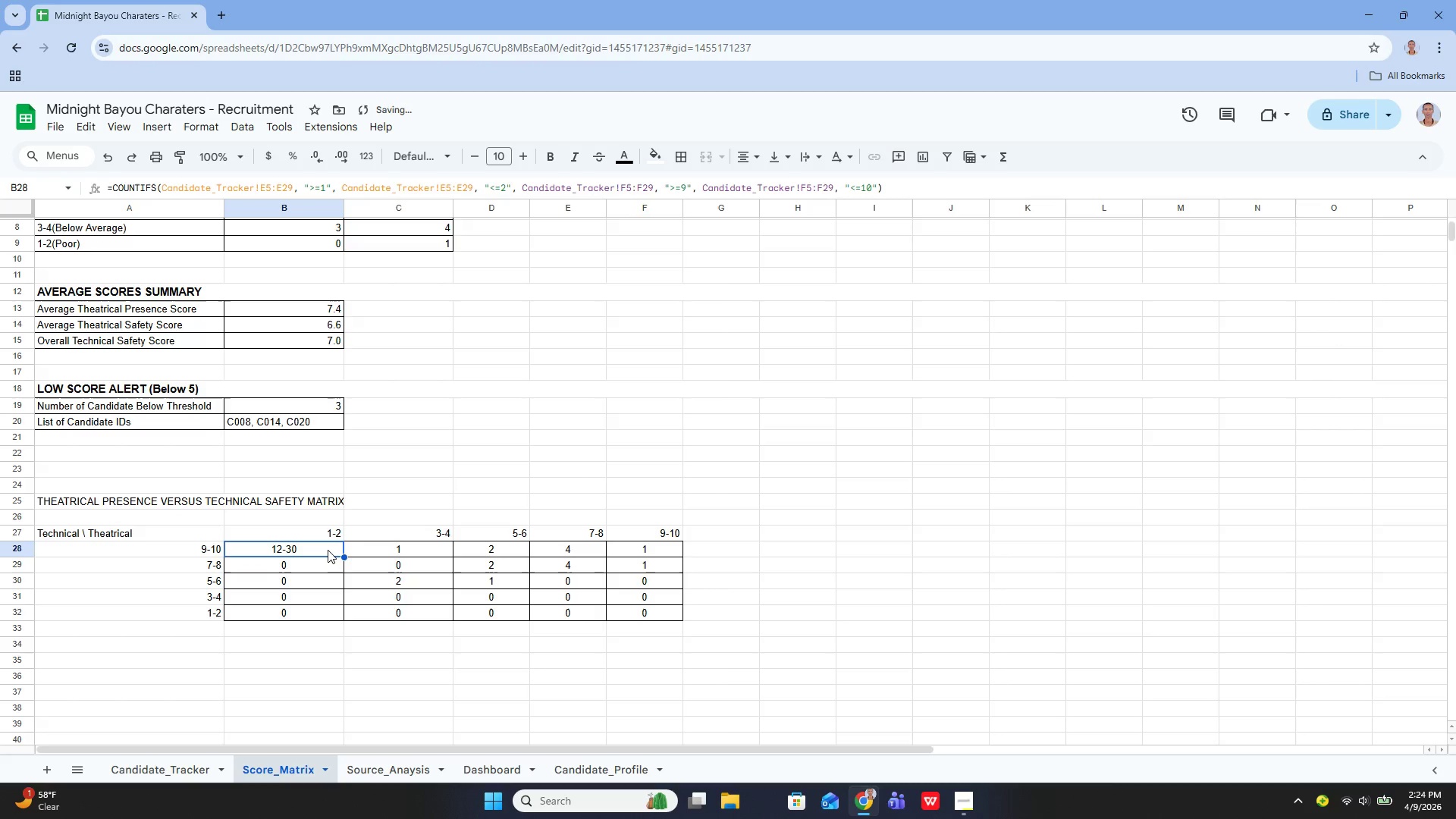 
key(Control+Z)
 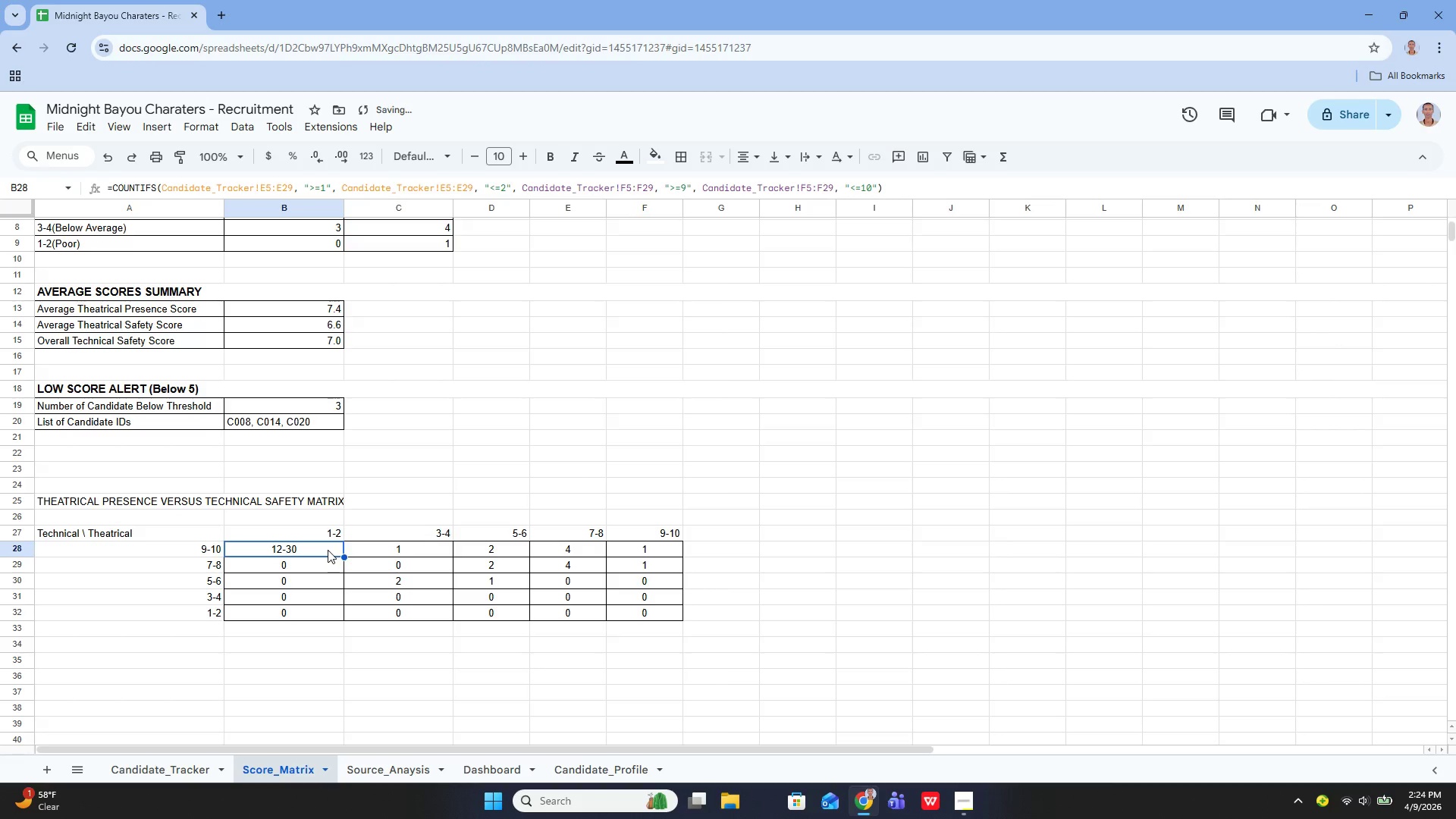 
key(Enter)
 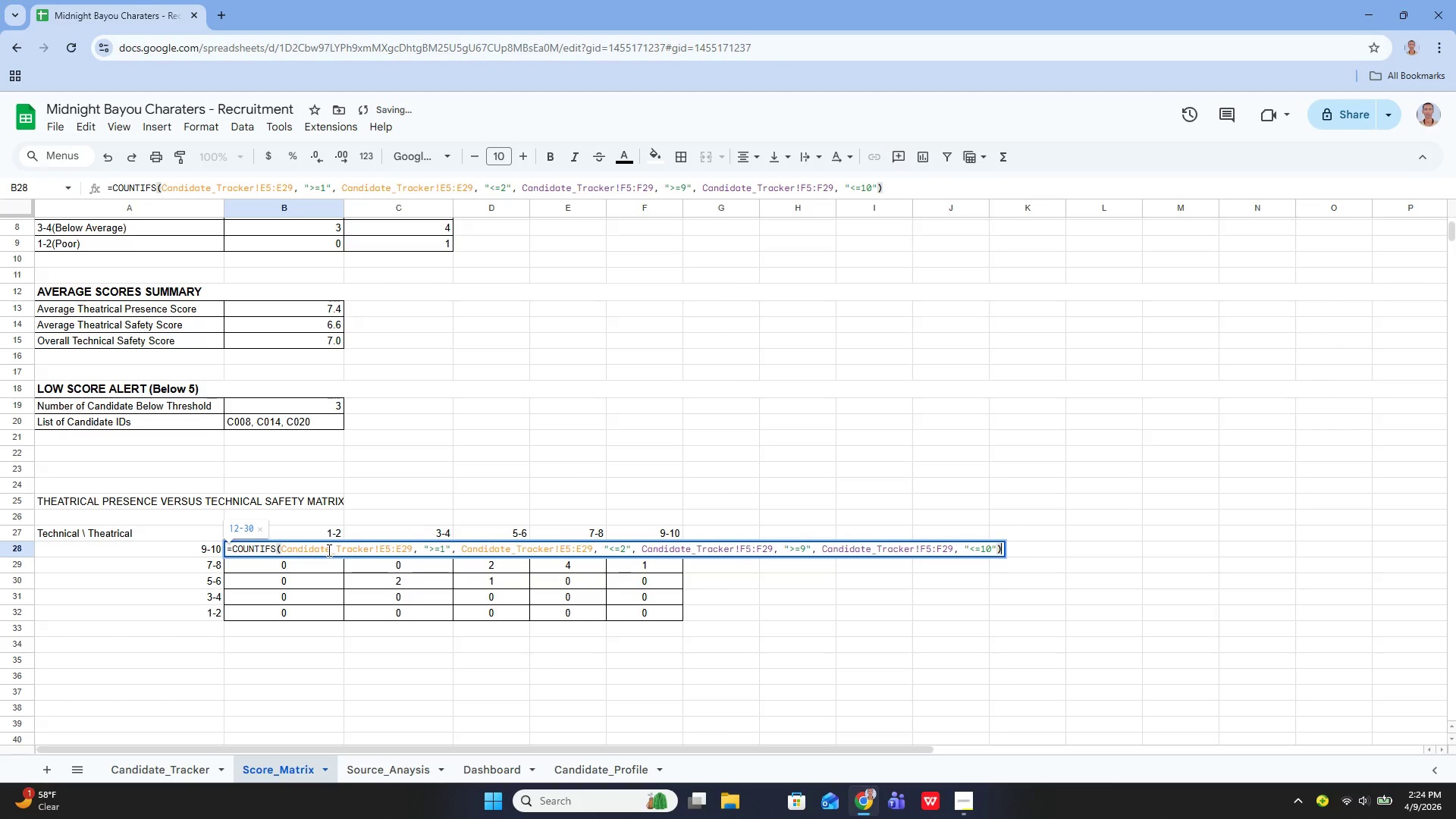 
key(Enter)
 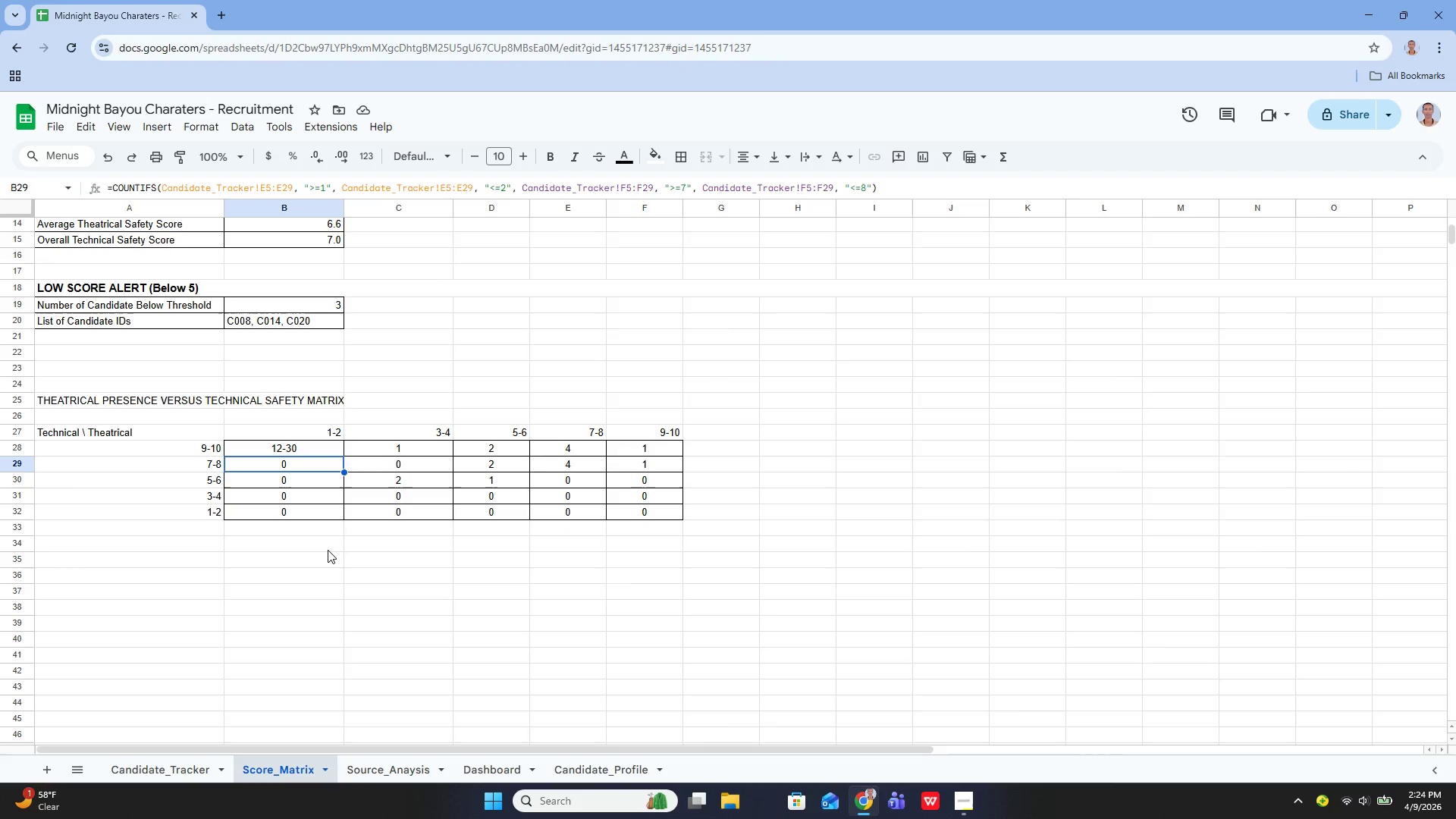 
wait(12.41)
 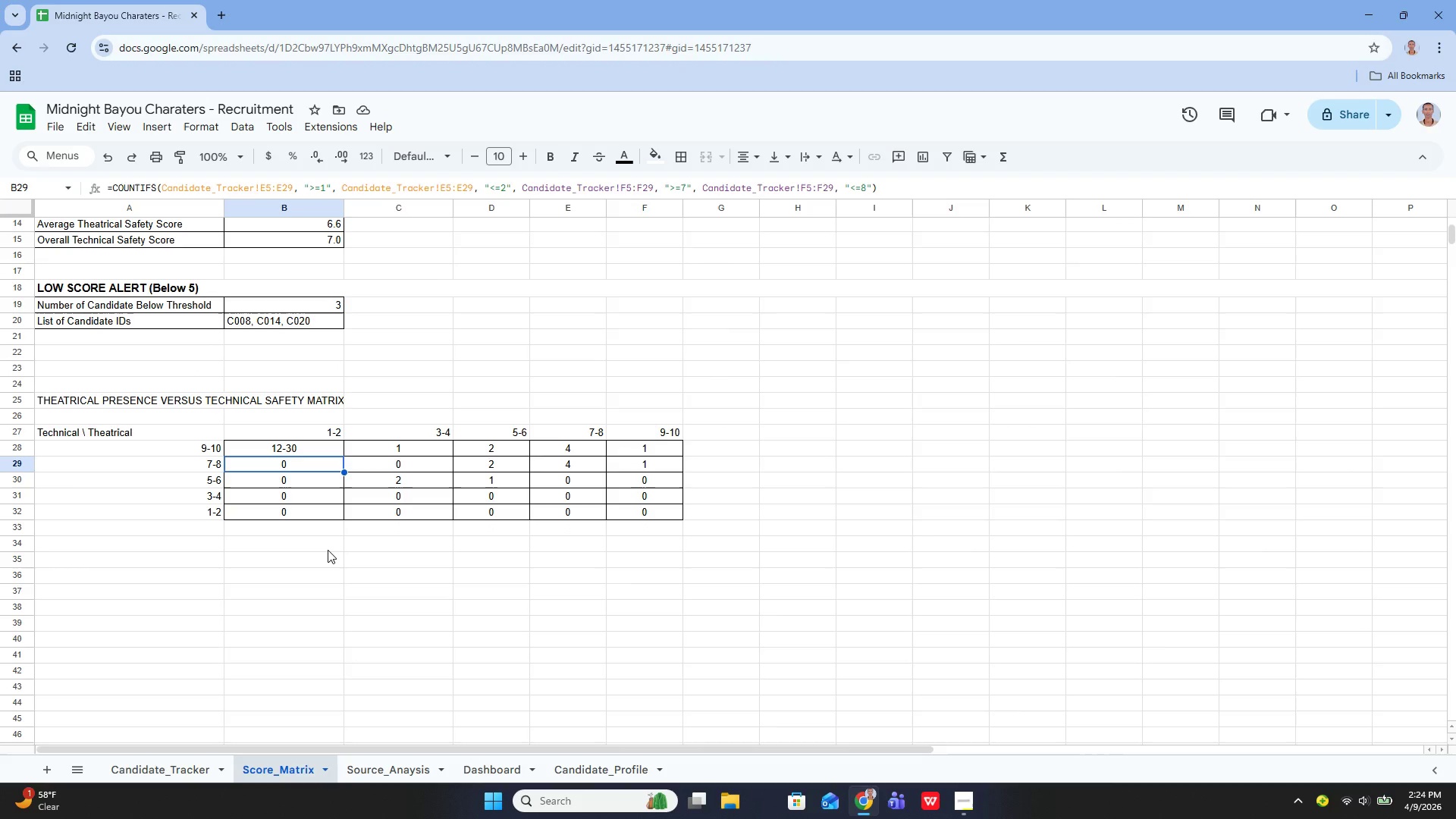 
left_click([960, 801])